 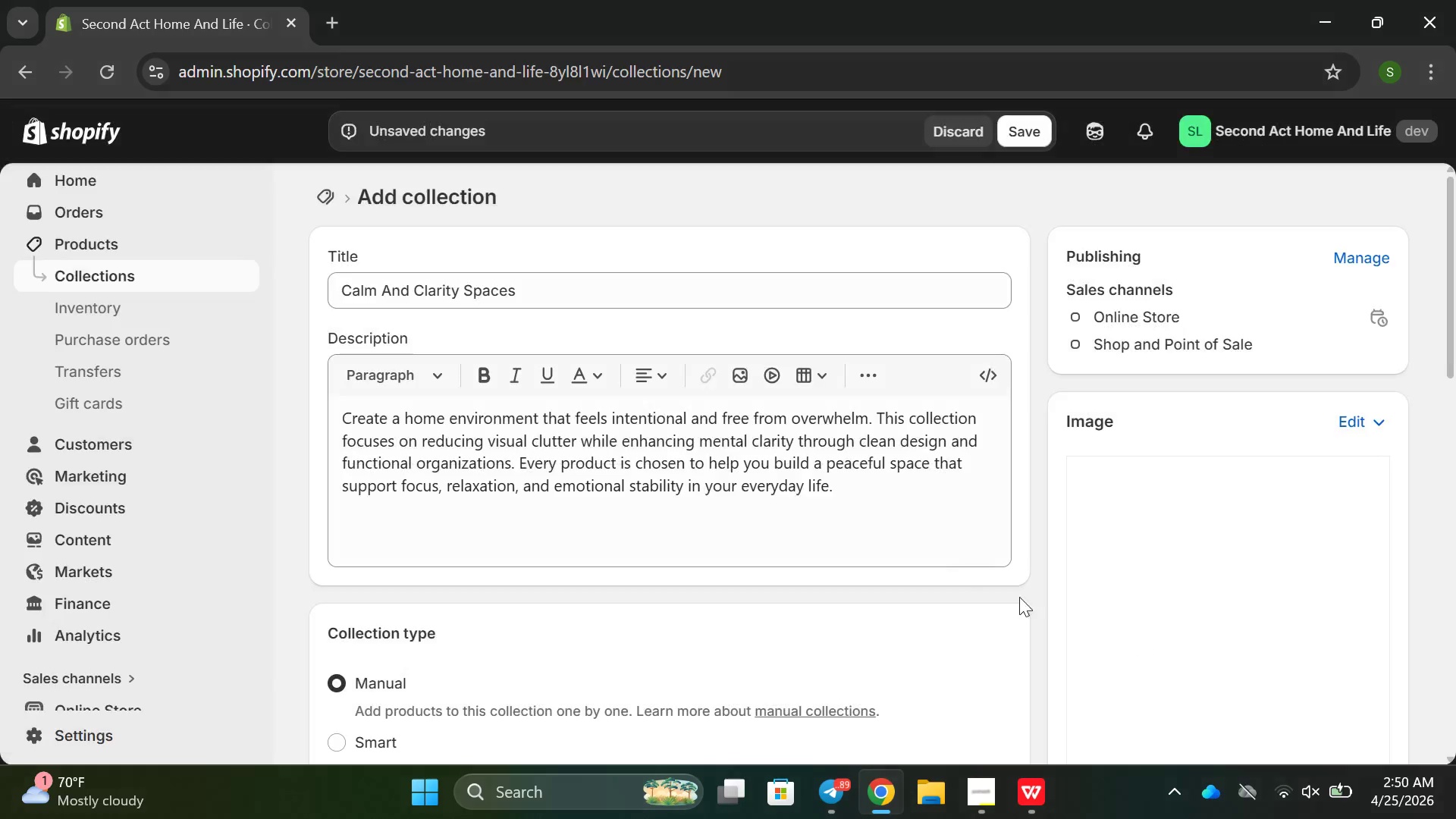 
left_click([1039, 125])
 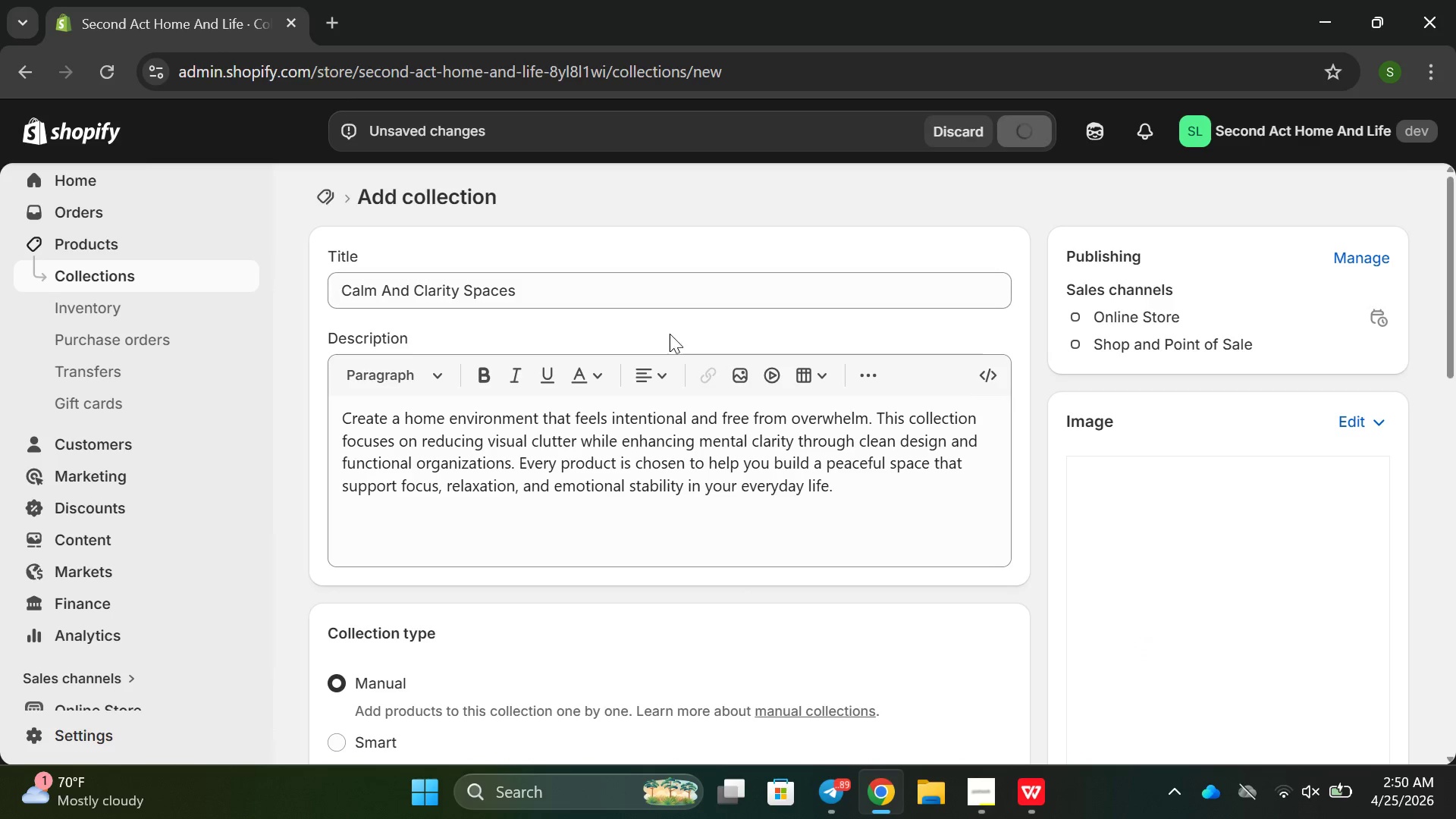 
mouse_move([651, 334])
 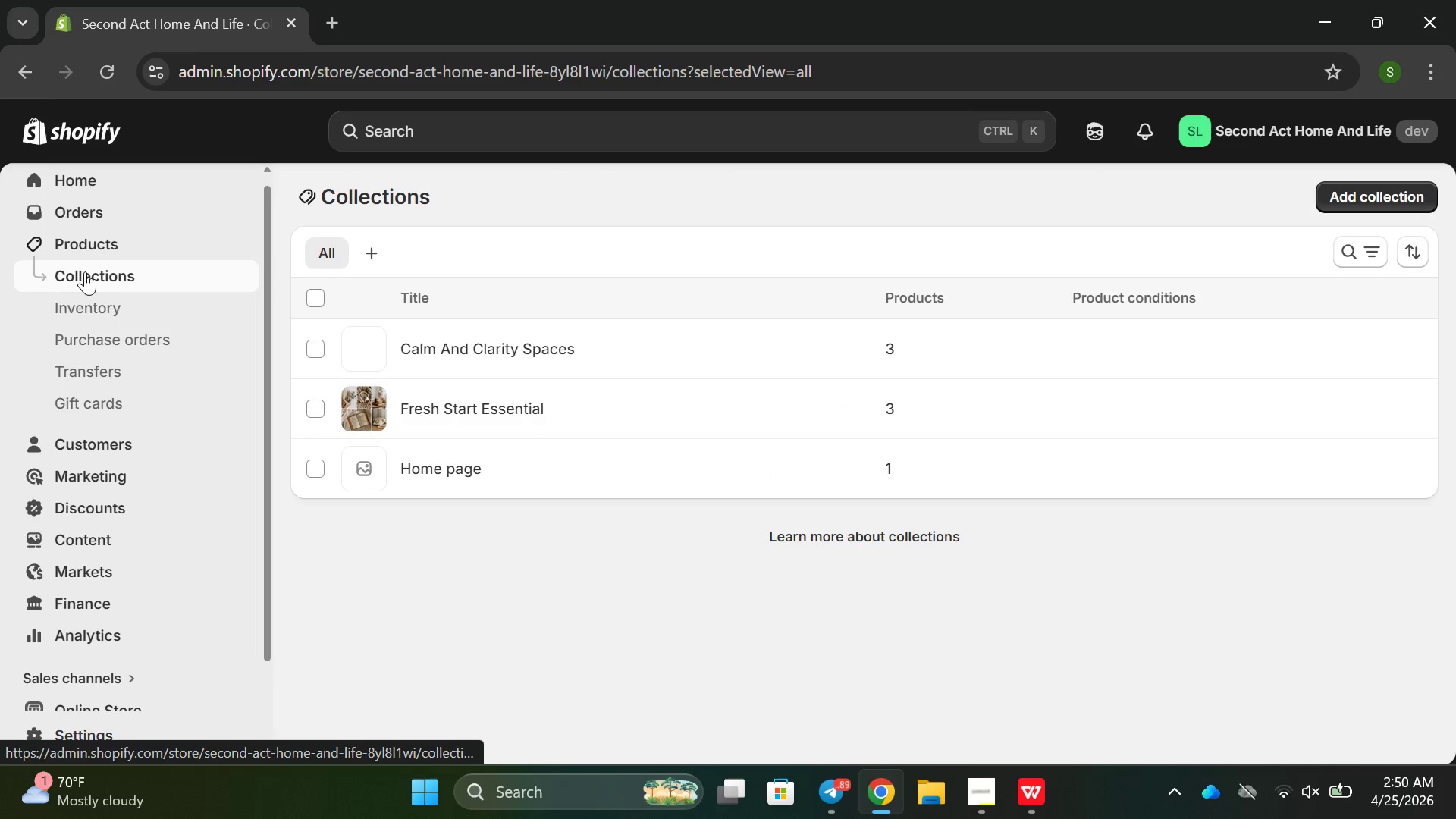 
mouse_move([1323, 197])
 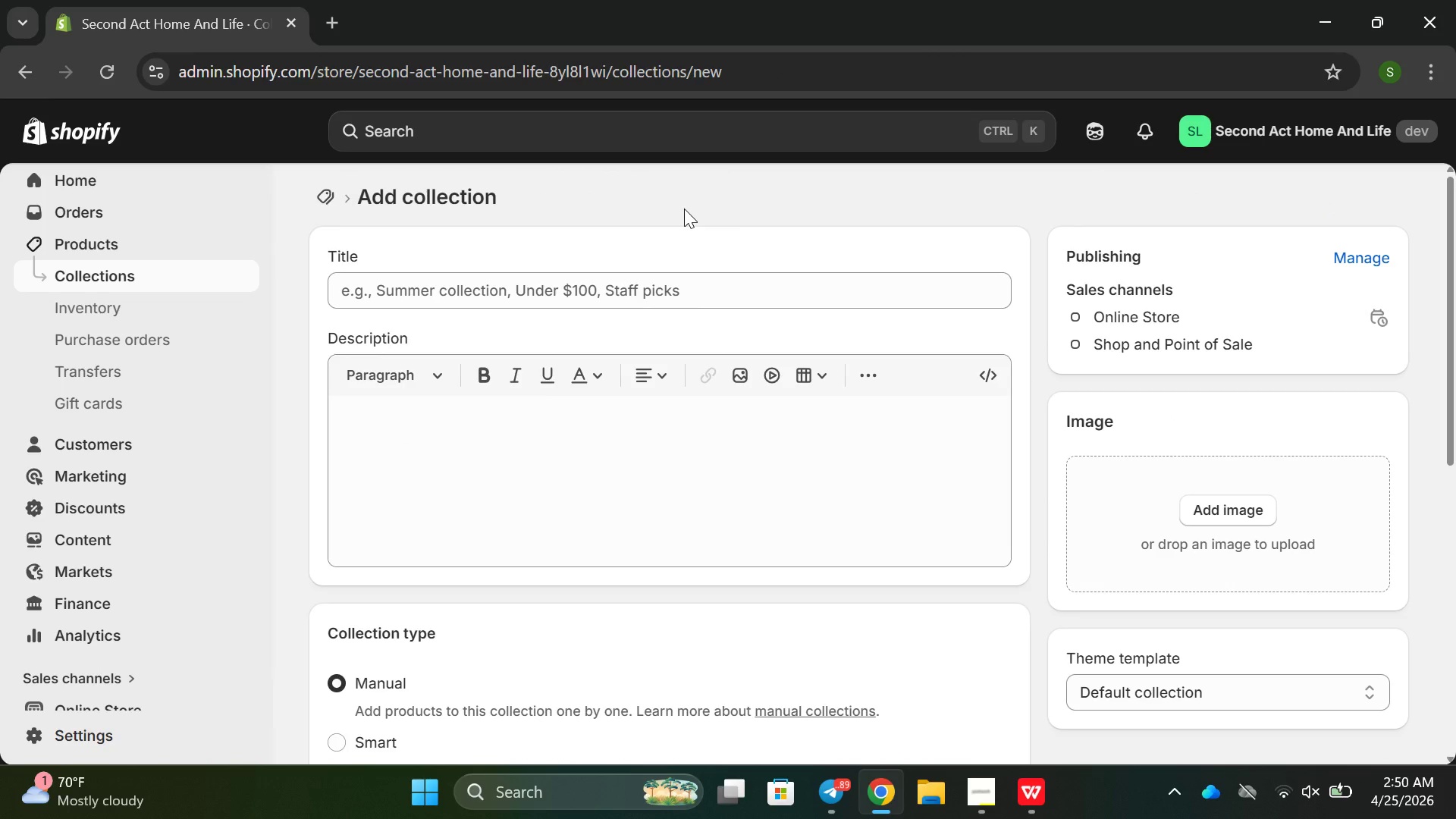 
left_click([509, 265])
 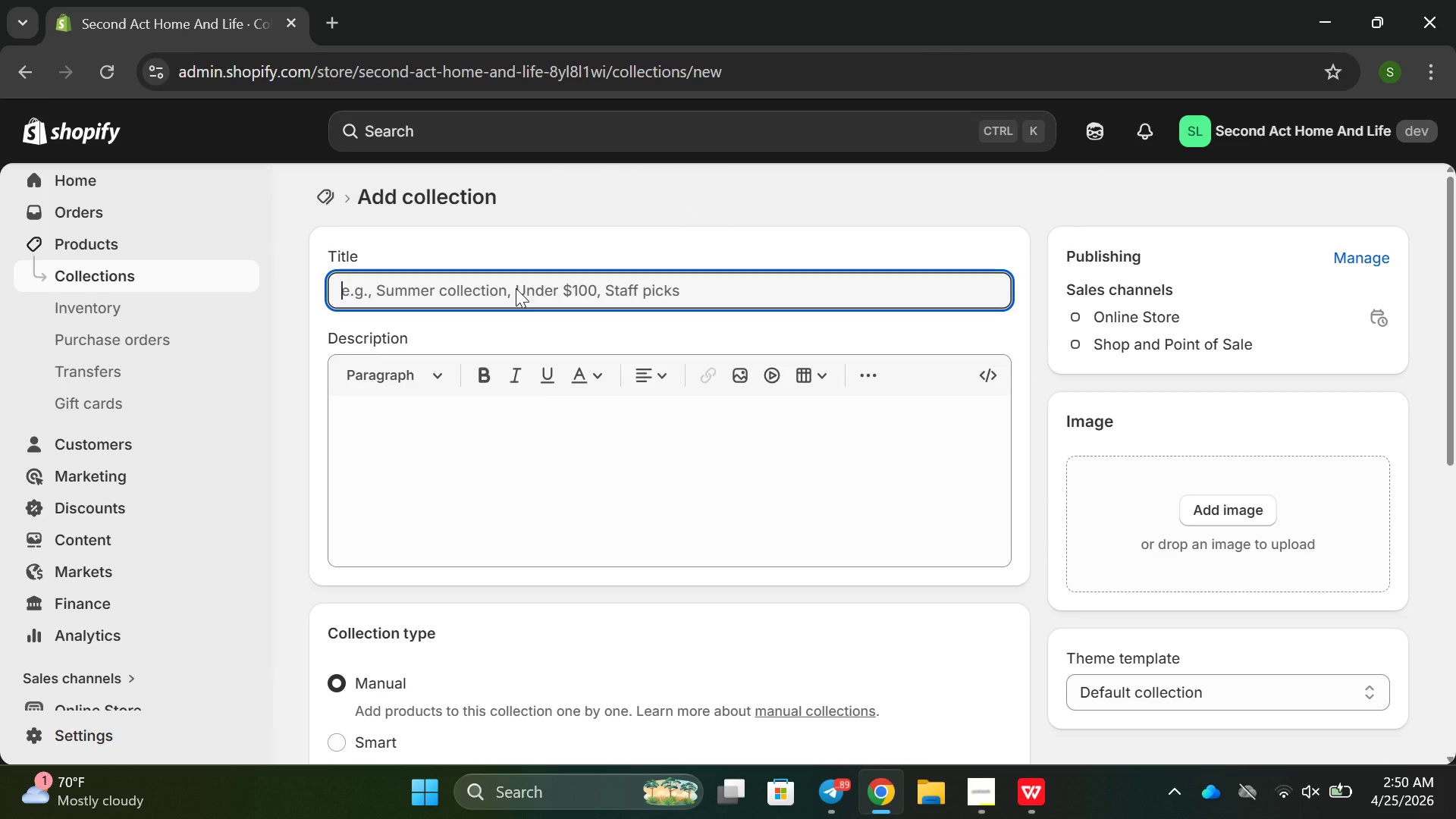 
type(Emotional a)
key(Backspace)
type(Reset abd )
key(Backspace)
key(Backspace)
key(Backspace)
type(nd Self Care )
 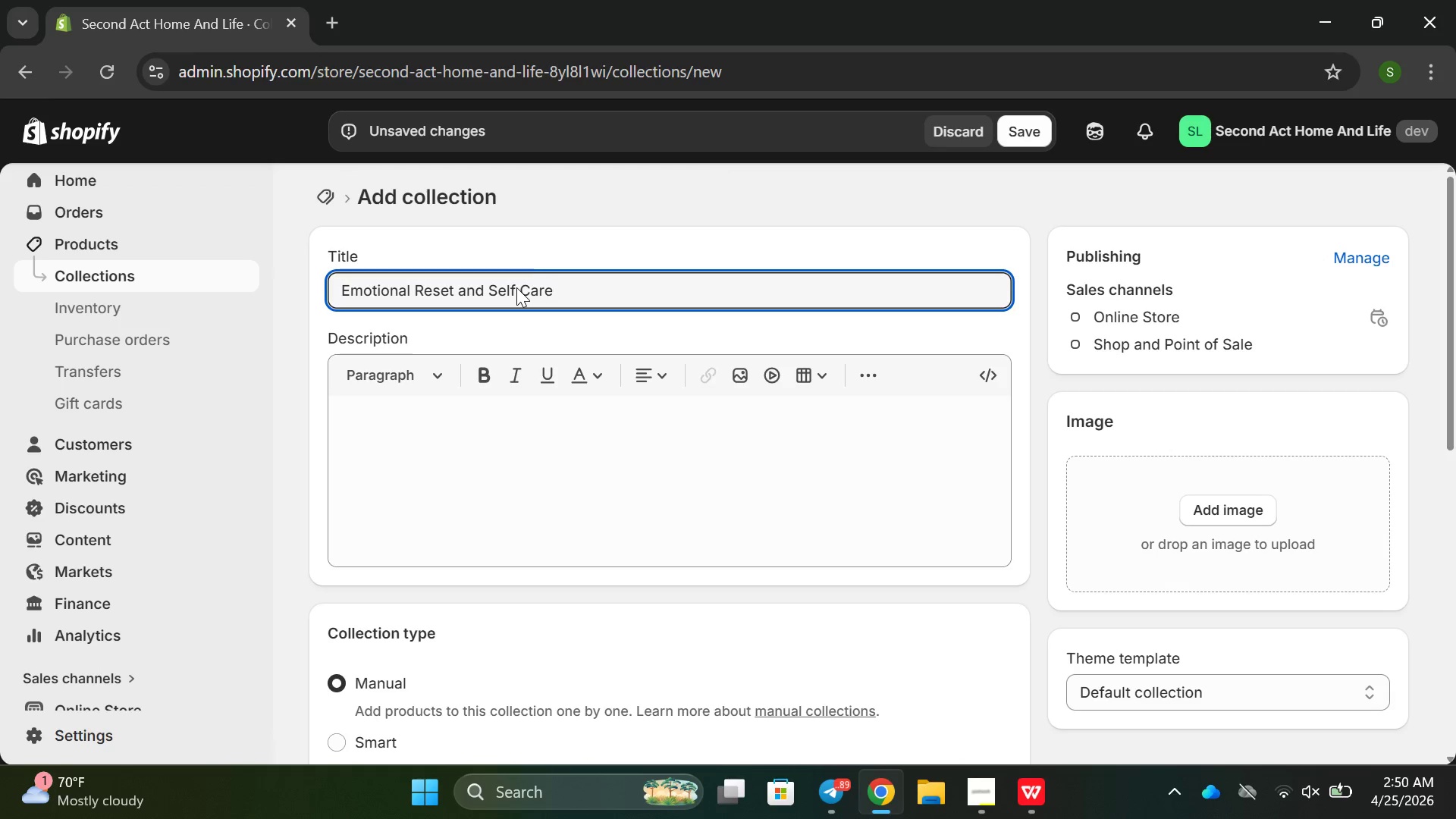 
left_click([438, 389])
 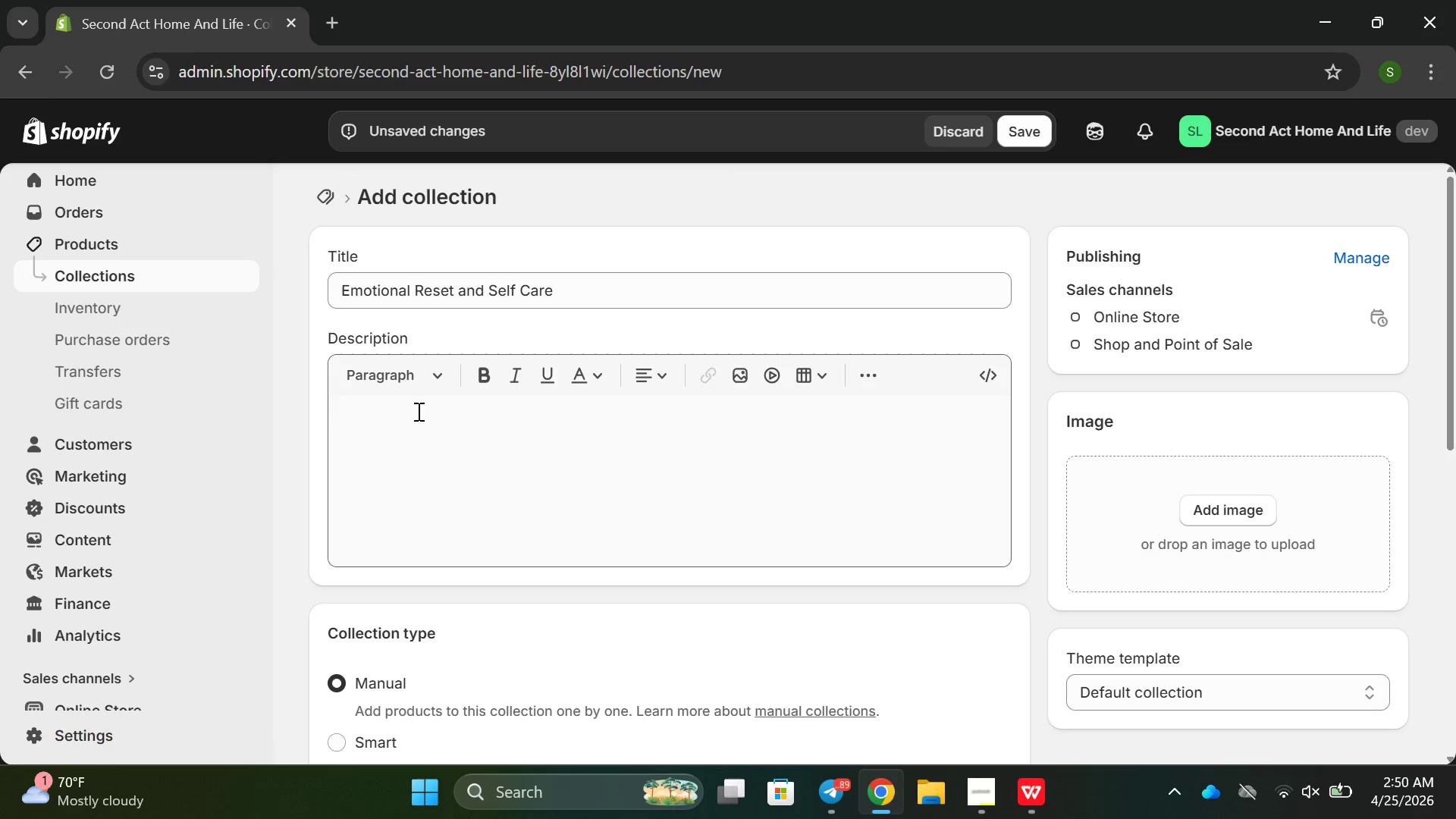 
left_click([417, 411])
 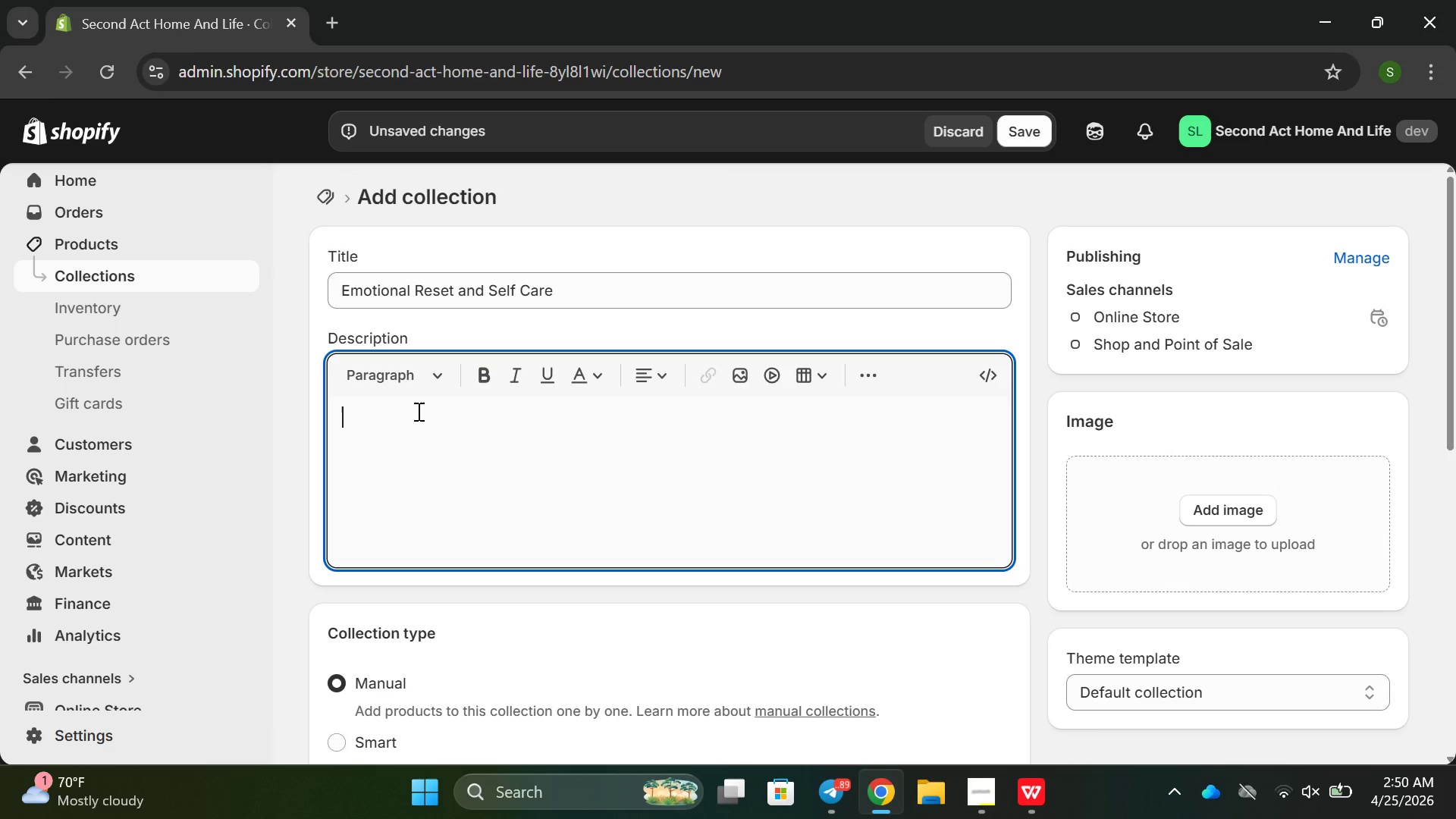 
wait(6.31)
 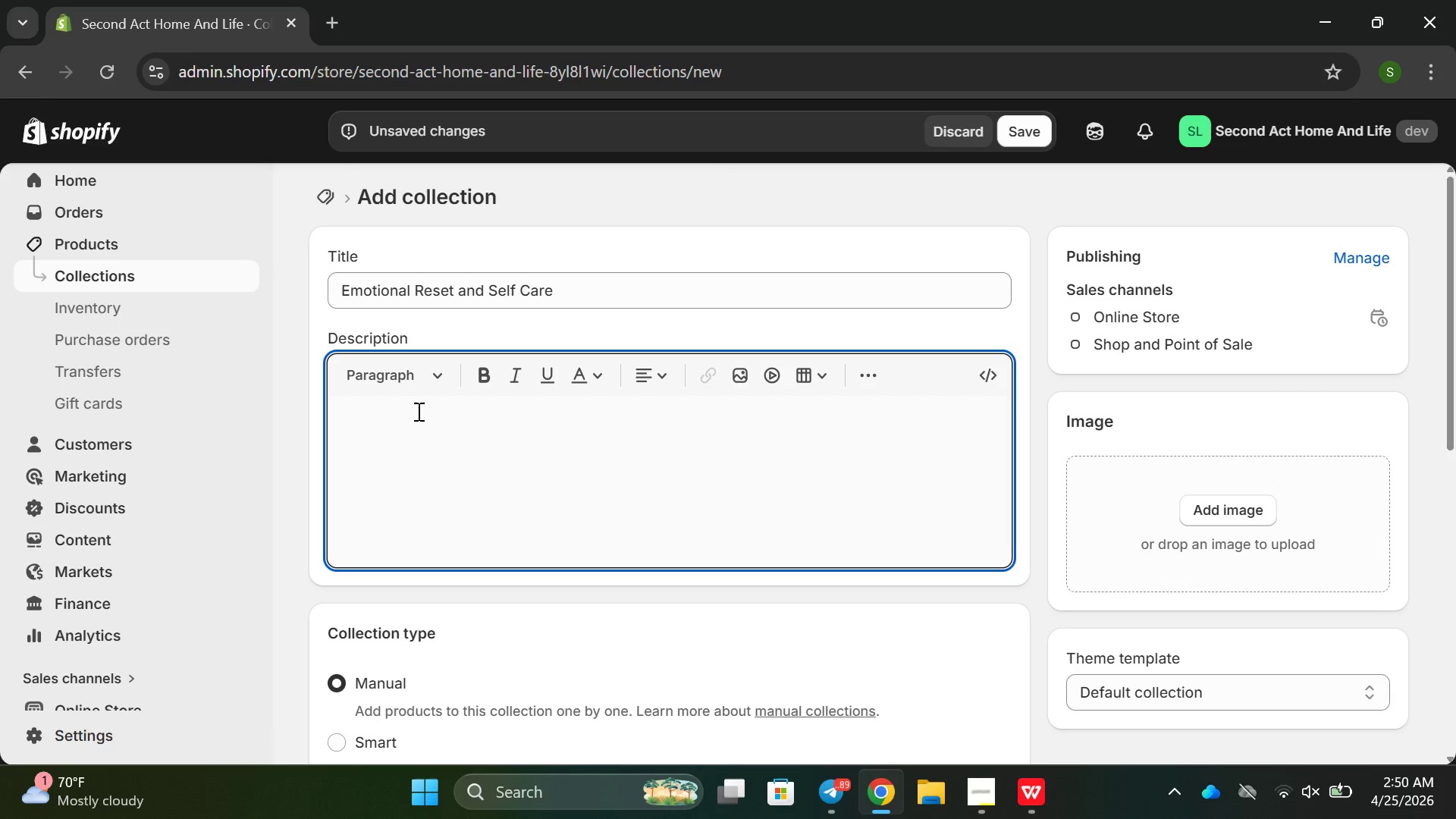 
type(A gentle Collection designd to suppi)
key(Backspace)
type(ort healing, reflectoon)
key(Backspace)
key(Backspace)
type(n, en)
key(Backspace)
key(Backspace)
type(andm )
key(Backspace)
key(Backspace)
type( emotional renewal during difficult ir)
key(Backspace)
key(Backspace)
type(or transi)
key(Backspace)
type(fr)
key(Backspace)
type(ormatic)
key(Backspace)
type(ve periods. Thee products encourage mindful routines, self-awarness and )
key(Backspace)
key(Backspace)
key(Backspace)
key(Backspace)
key(Backspace)
 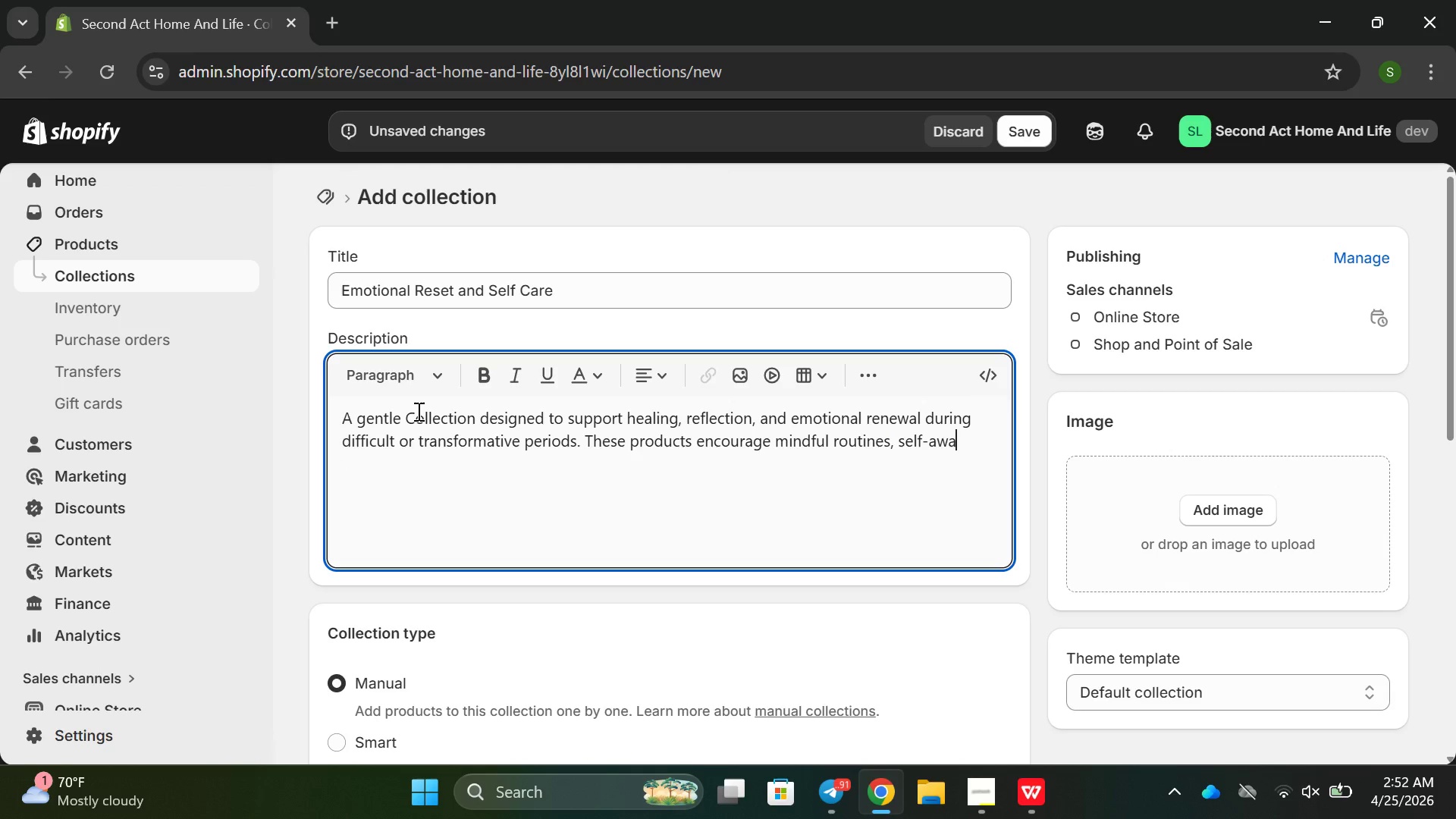 
type(reness and moments of pause in a busy word.)
 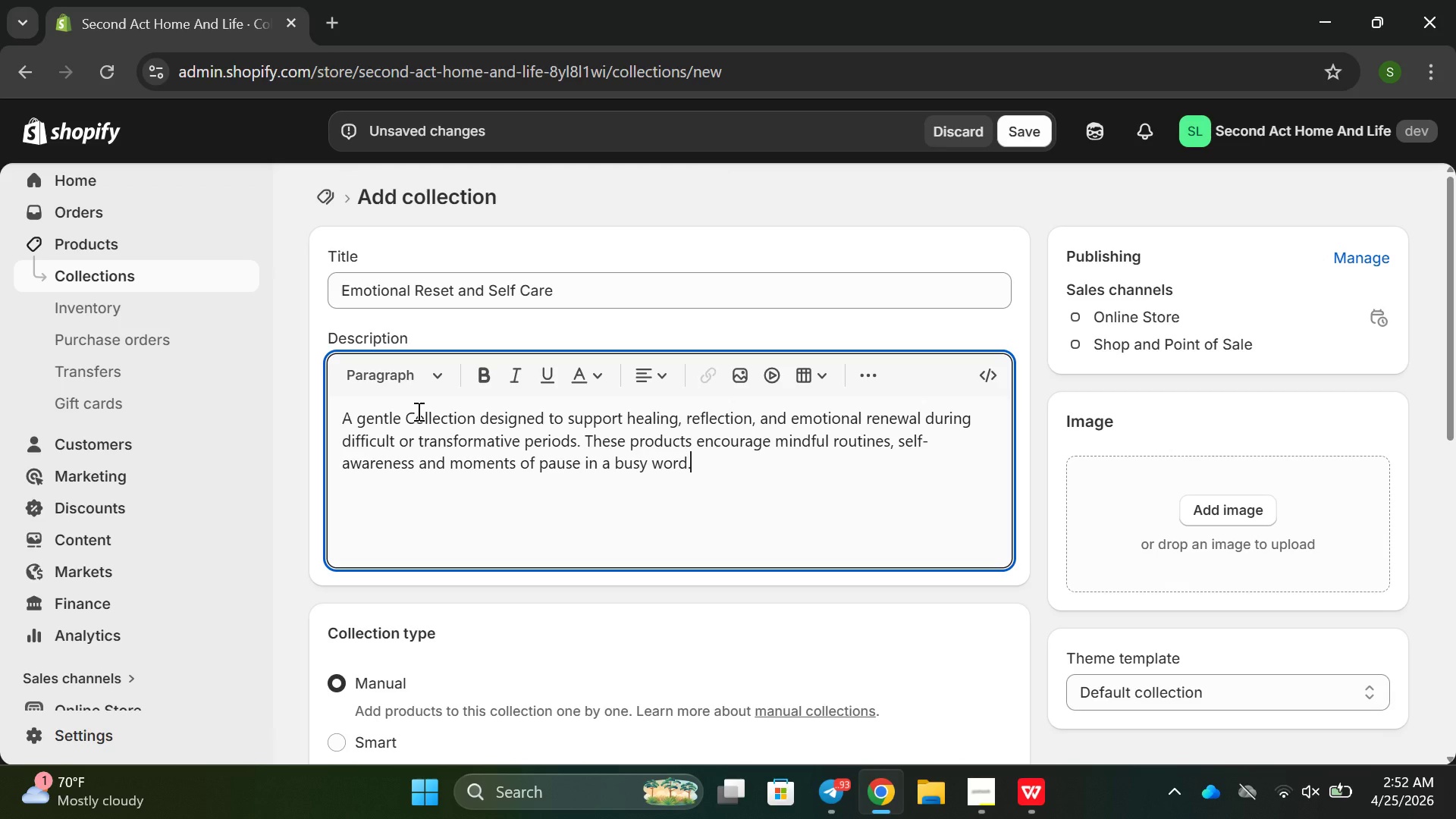 
key(Enter)
 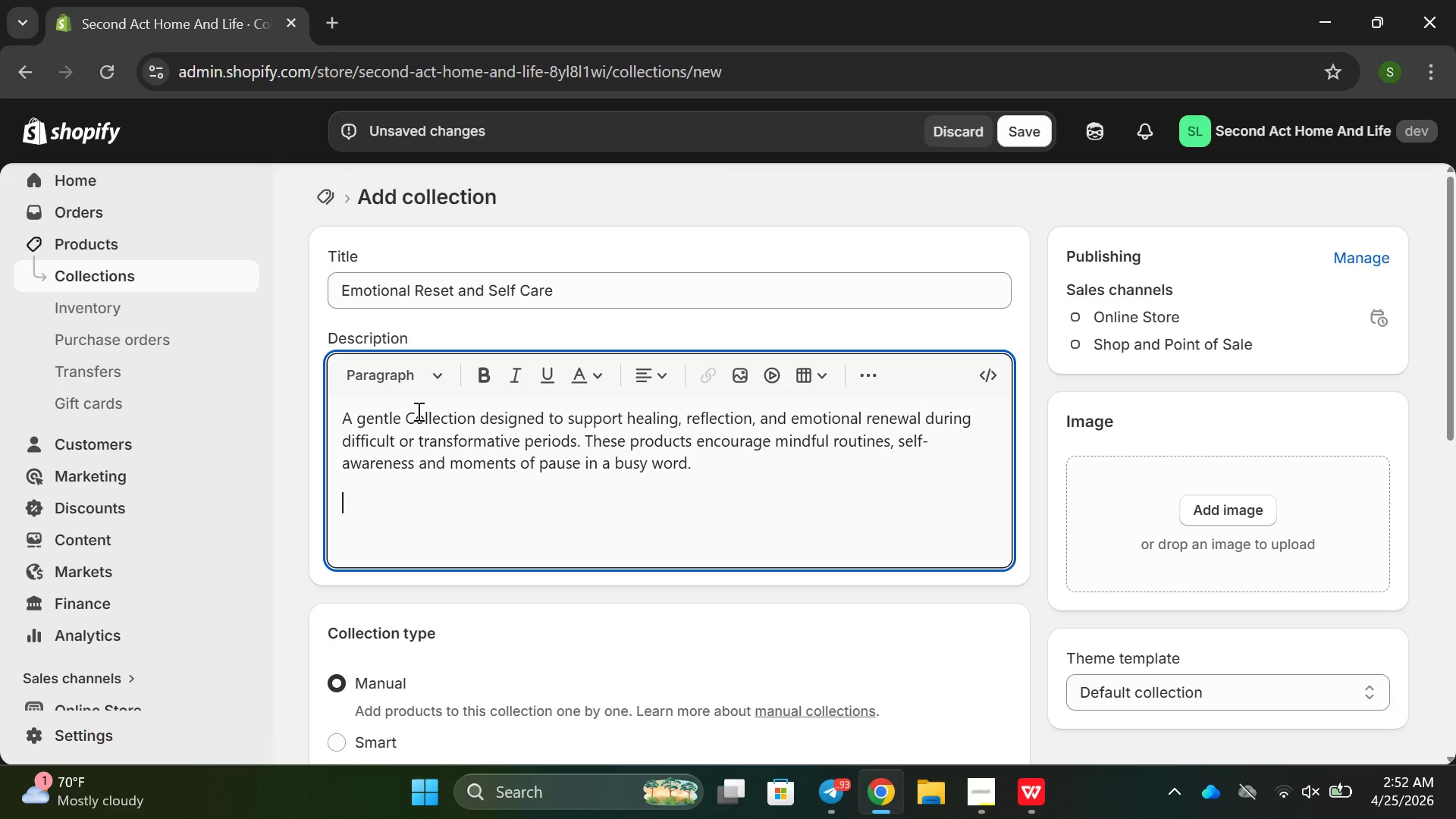 
type(Wherther )
key(Backspace)
key(Backspace)
key(Backspace)
key(Backspace)
key(Backspace)
key(Backspace)
type(ther you're pre)
key(Backspace)
type(ocessig)
key(Backspace)
type(ng change i)
key(Backspace)
type(or rebuilding your confidence, this collectin helps u)
key(Backspace)
type(ypu )
key(Backspace)
key(Backspace)
key(Backspace)
type(ou conne)
key(Backspace)
key(Backspace)
key(Backspace)
key(Backspace)
key(Backspace)
type(reconnect with your sle)
key(Backspace)
key(Backspace)
type(elf in a mesn)
key(Backspace)
key(Backspace)
type(aningful way.)
 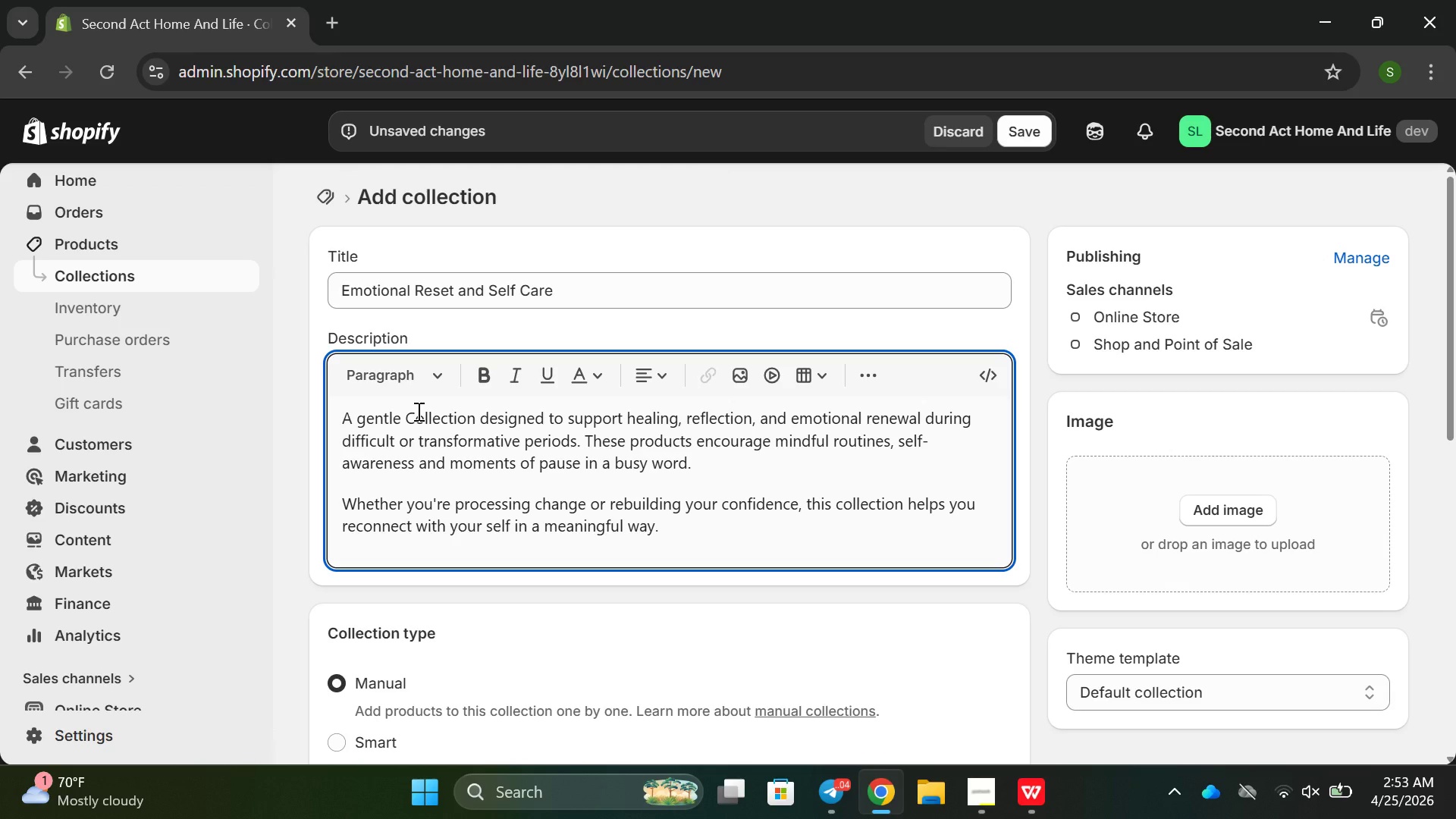 
wait(19.89)
 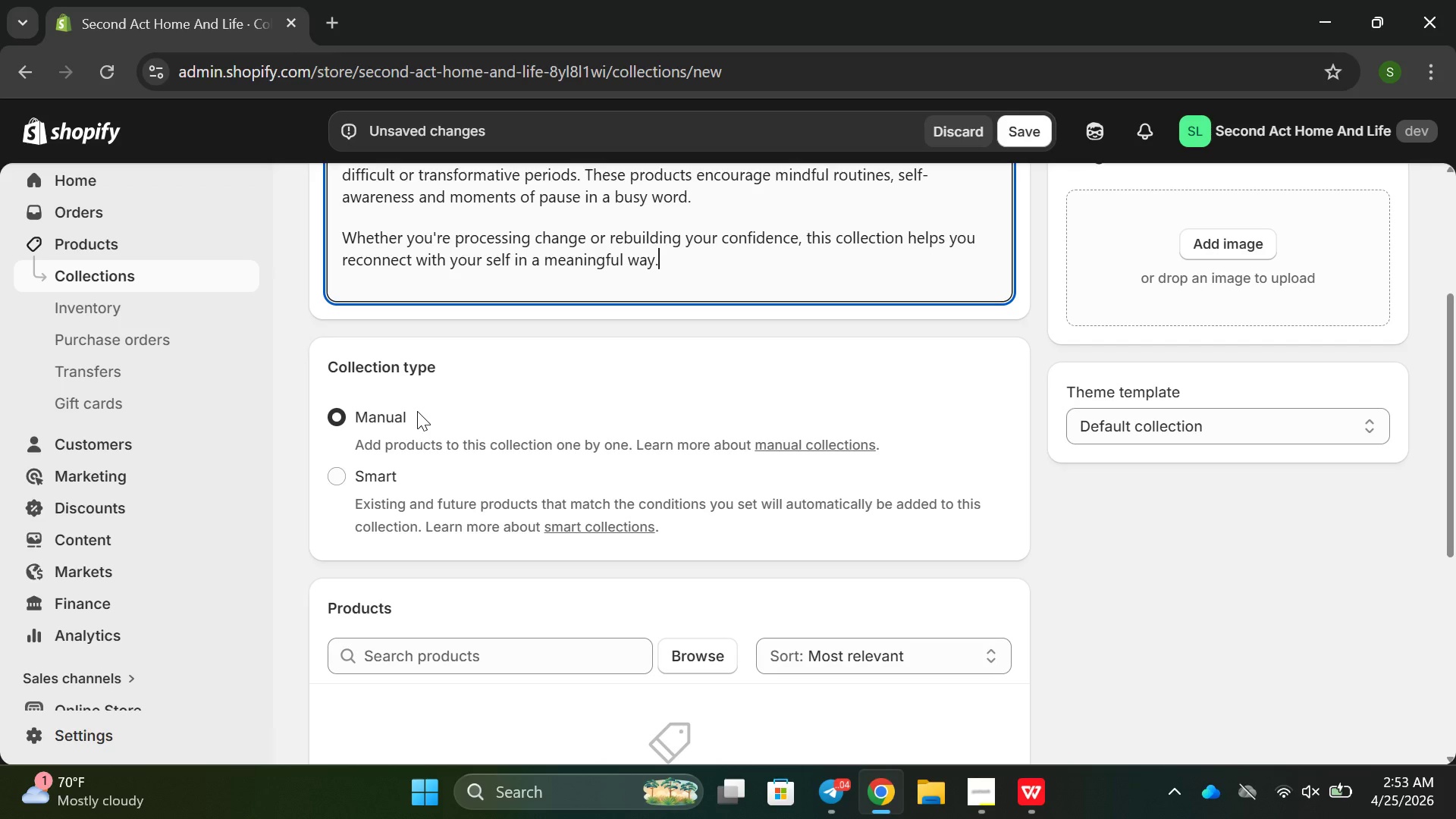 
left_click([704, 444])
 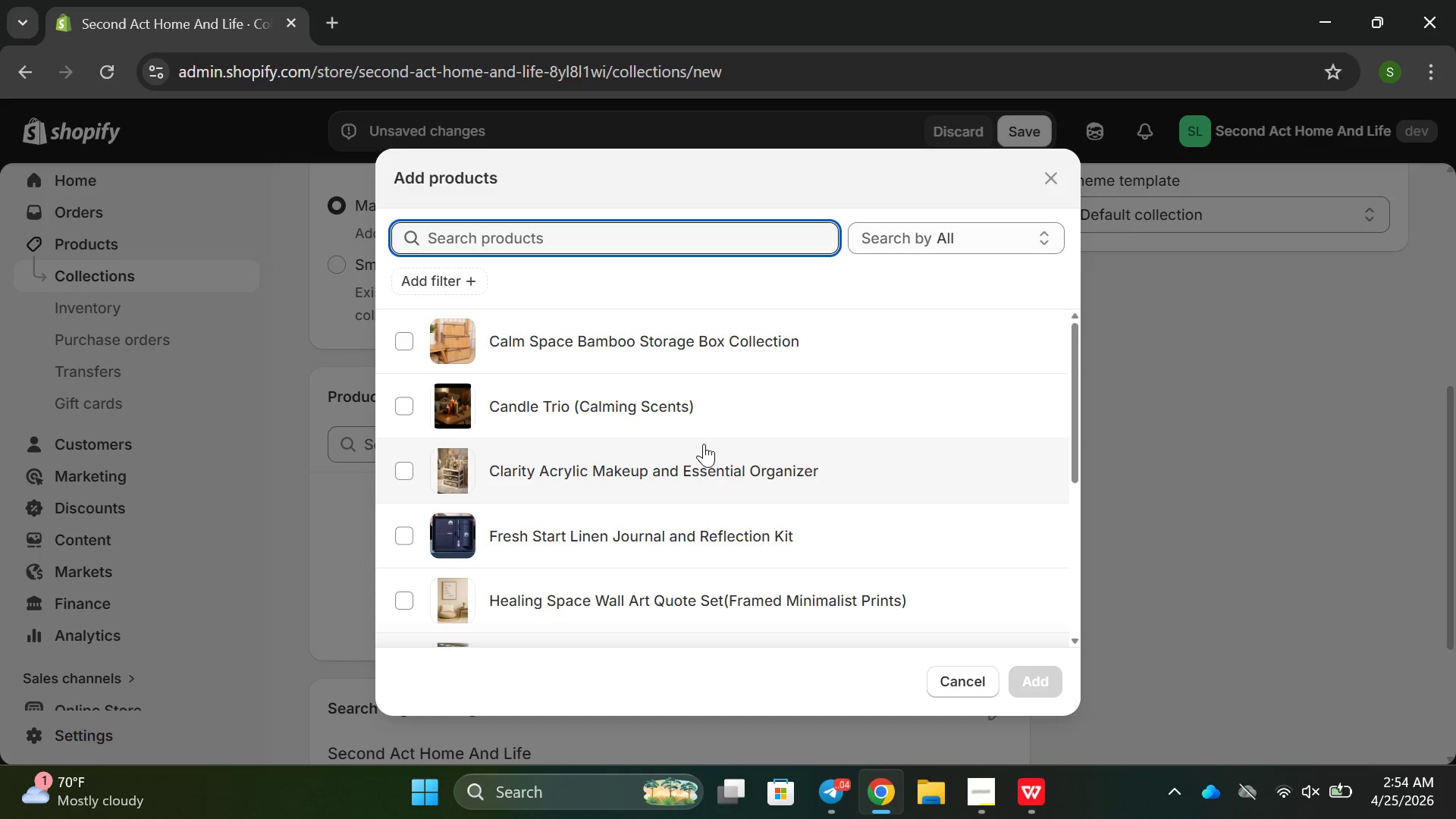 
wait(9.34)
 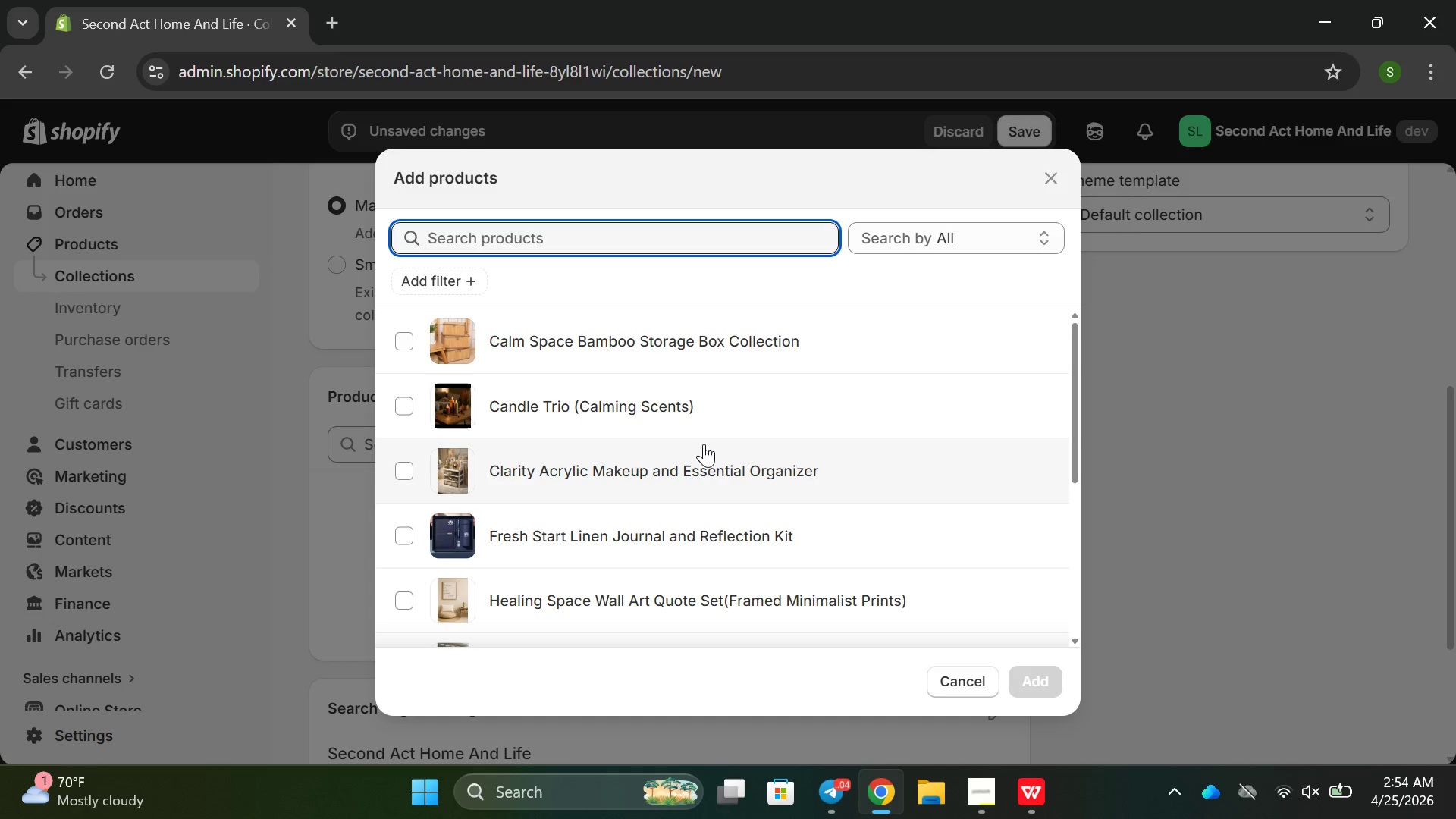 
scroll: coordinate [524, 447], scroll_direction: down, amount: 2.0
 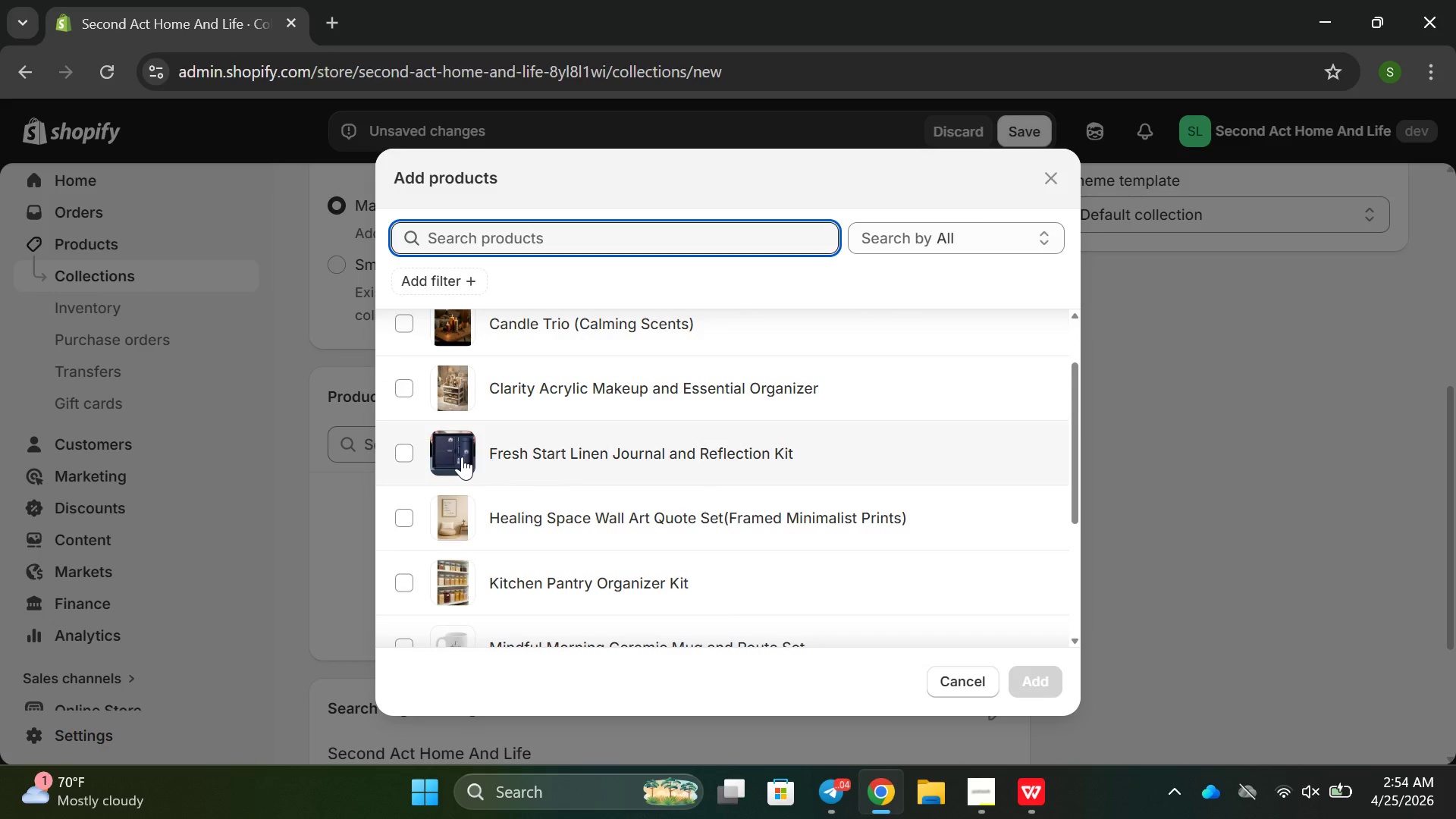 
left_click([463, 457])
 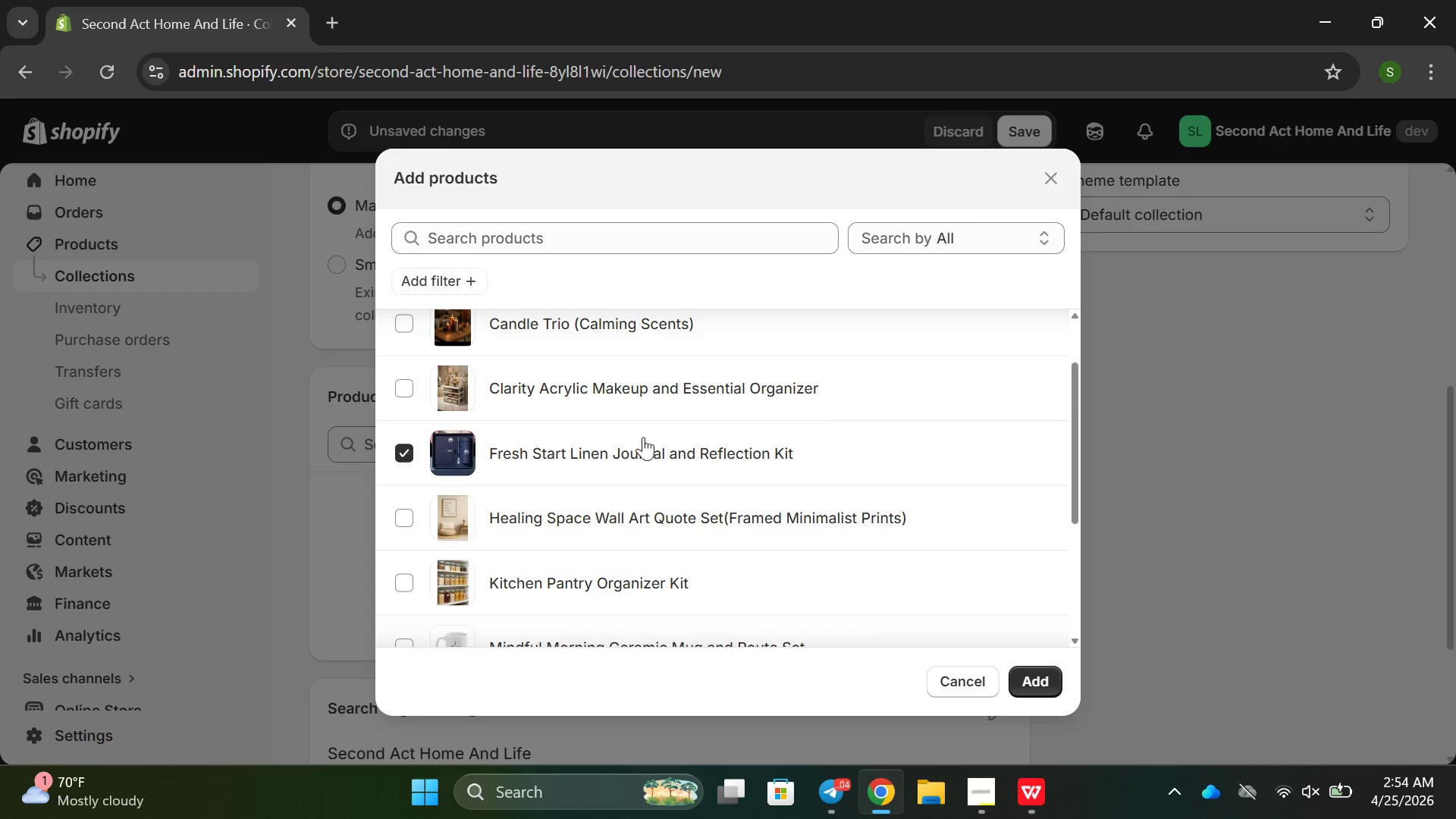 
scroll: coordinate [636, 439], scroll_direction: down, amount: 3.0
 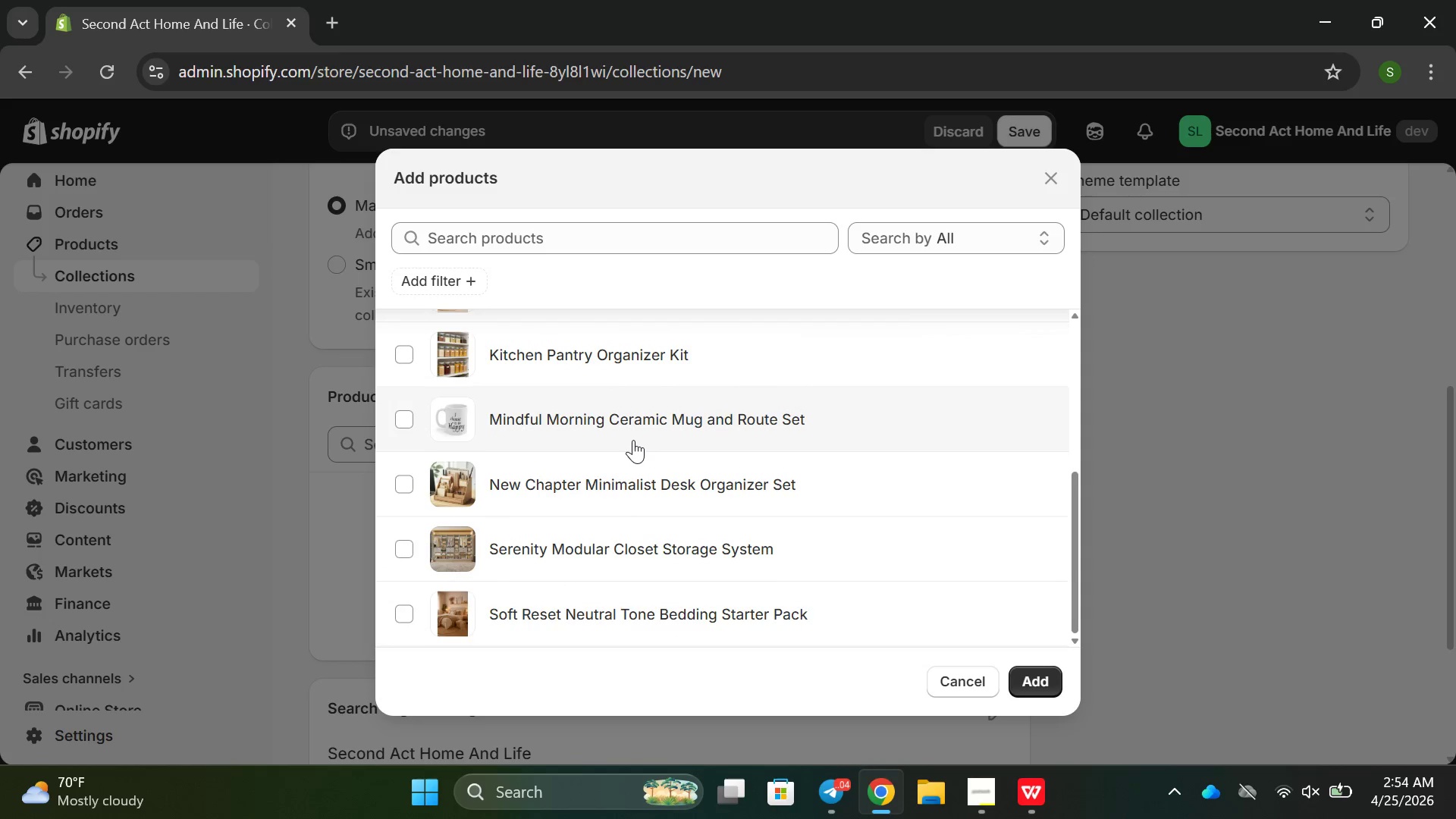 
scroll: coordinate [633, 438], scroll_direction: up, amount: 2.0
 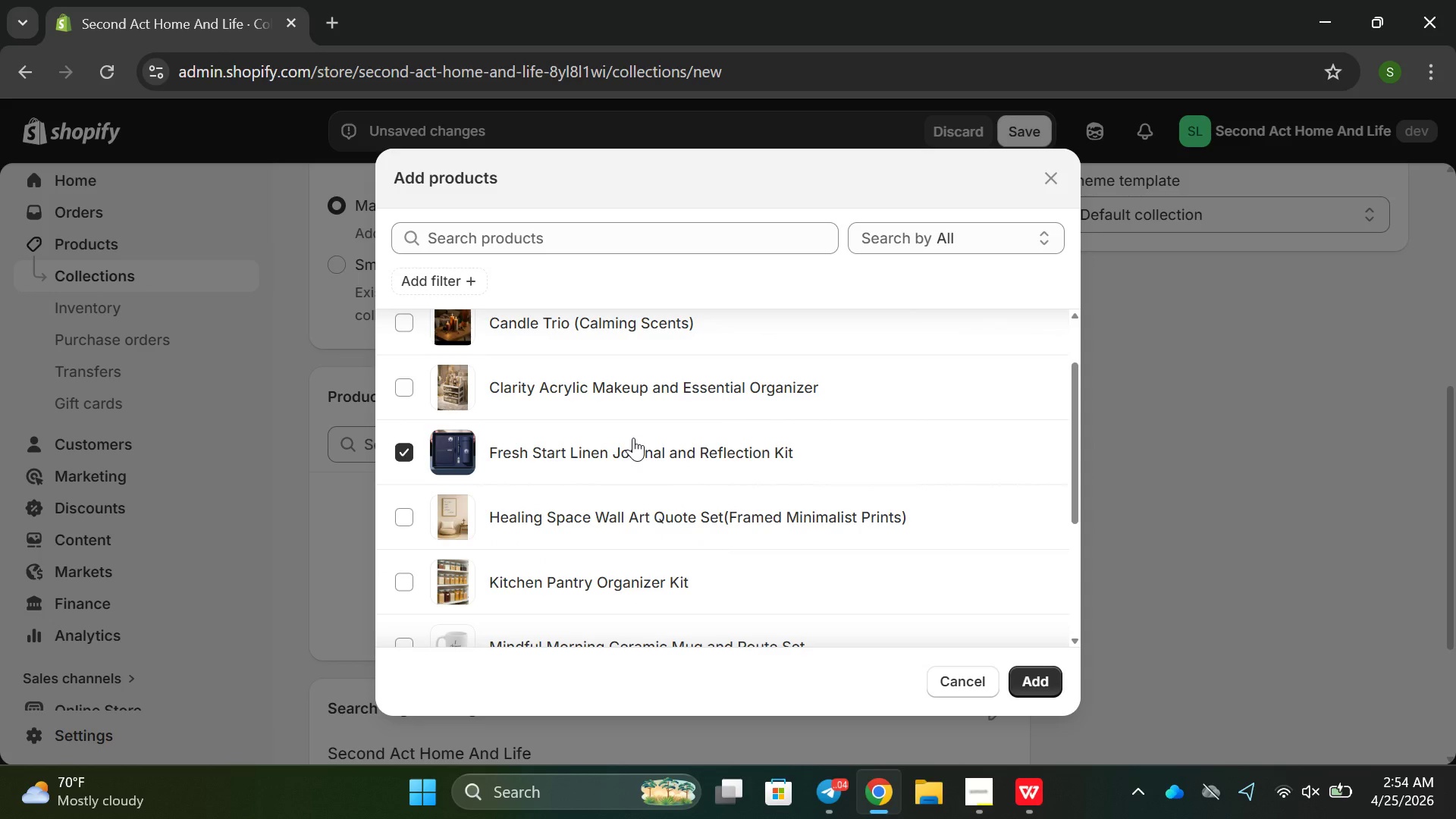 
left_click([494, 315])
 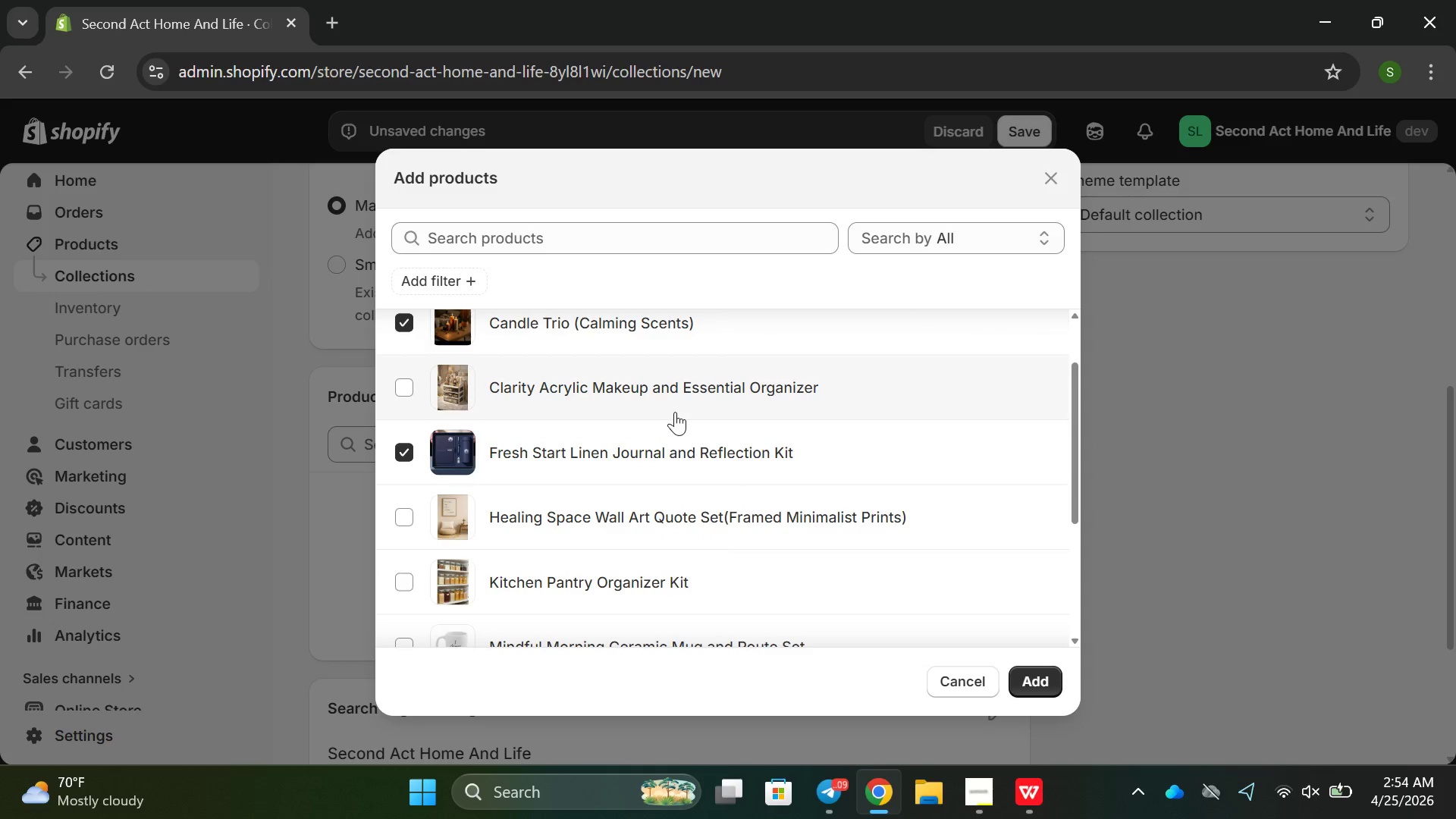 
scroll: coordinate [651, 419], scroll_direction: down, amount: 1.0
 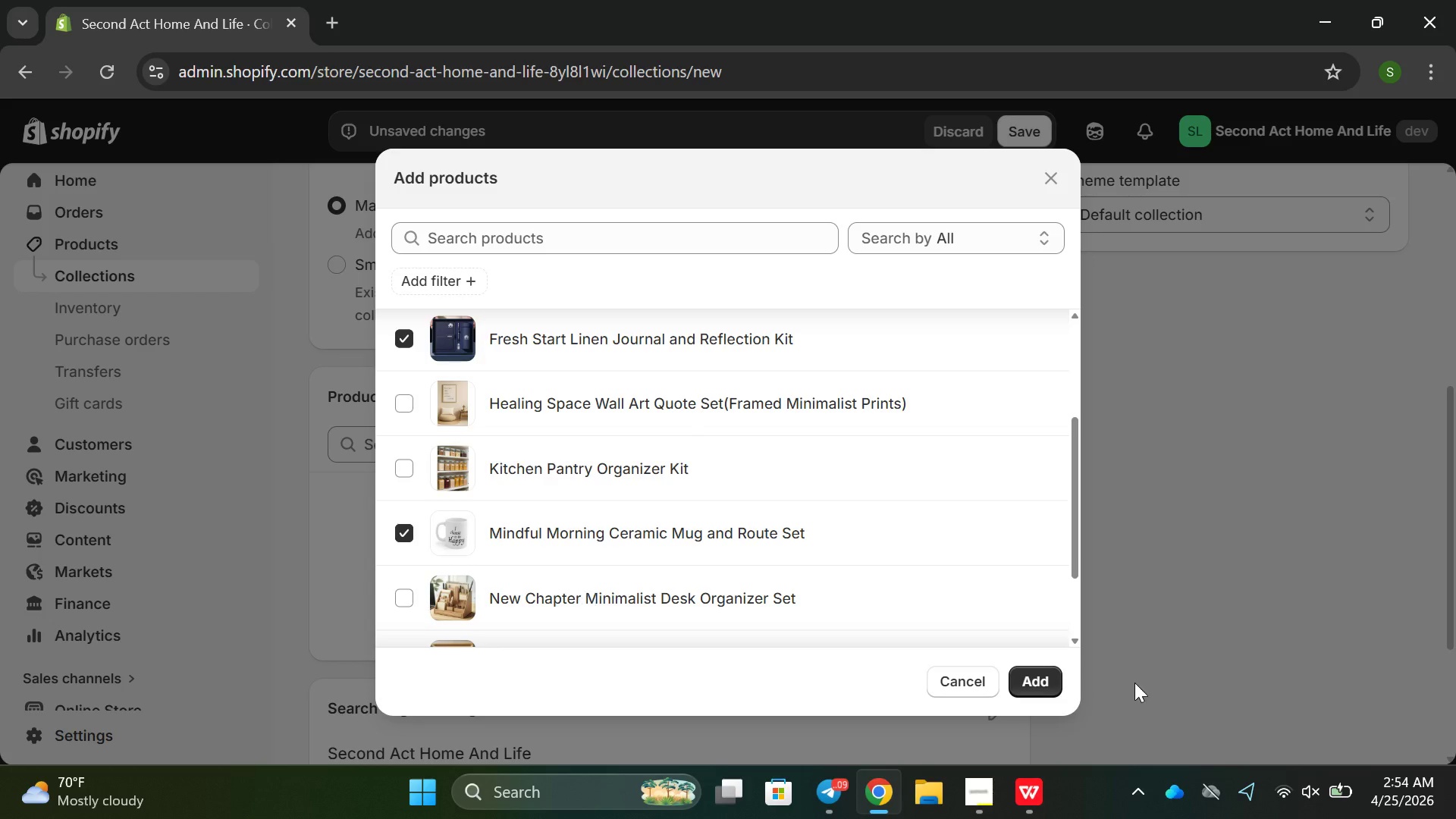 
left_click([1034, 673])
 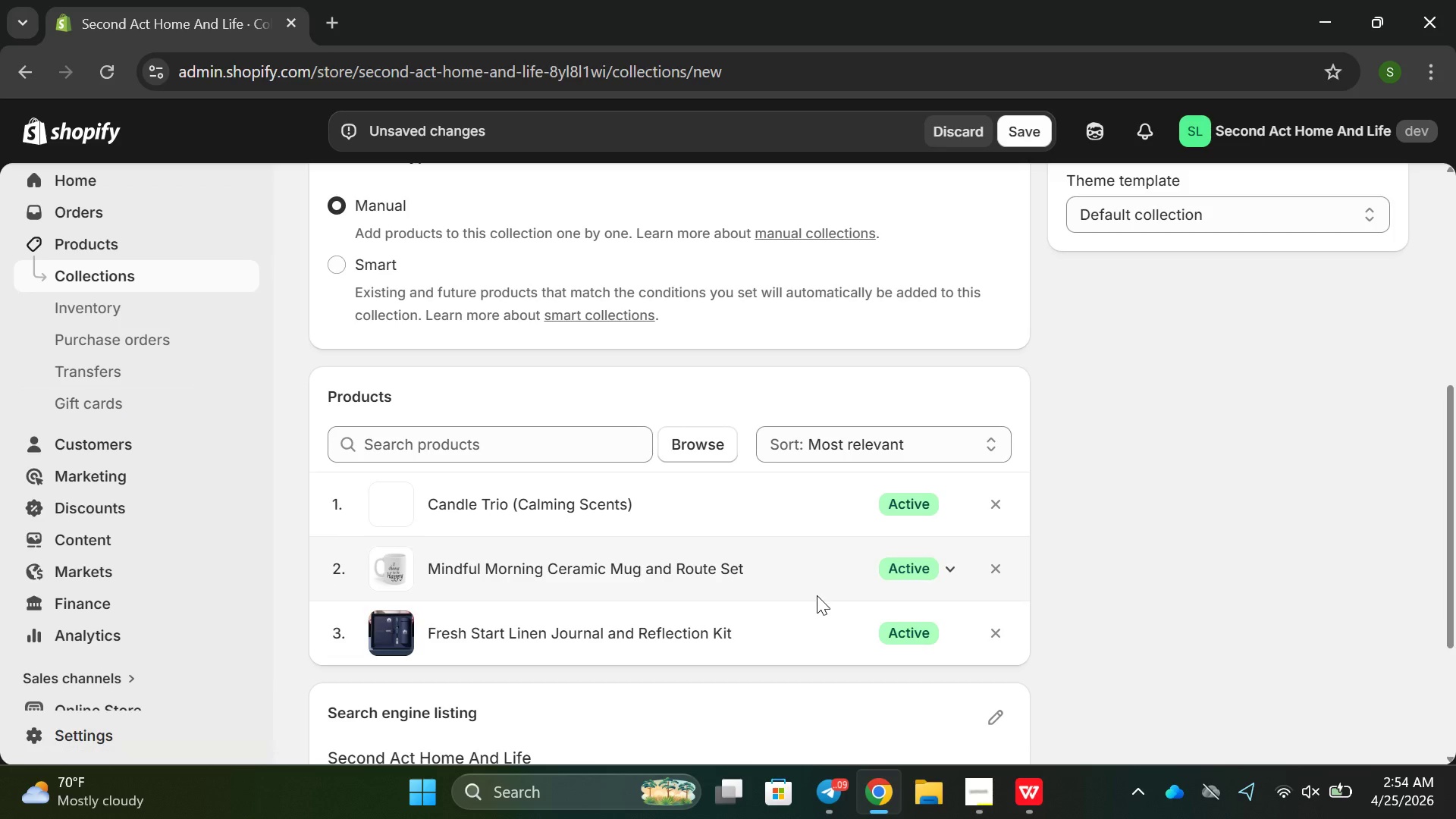 
scroll: coordinate [806, 613], scroll_direction: down, amount: 6.0
 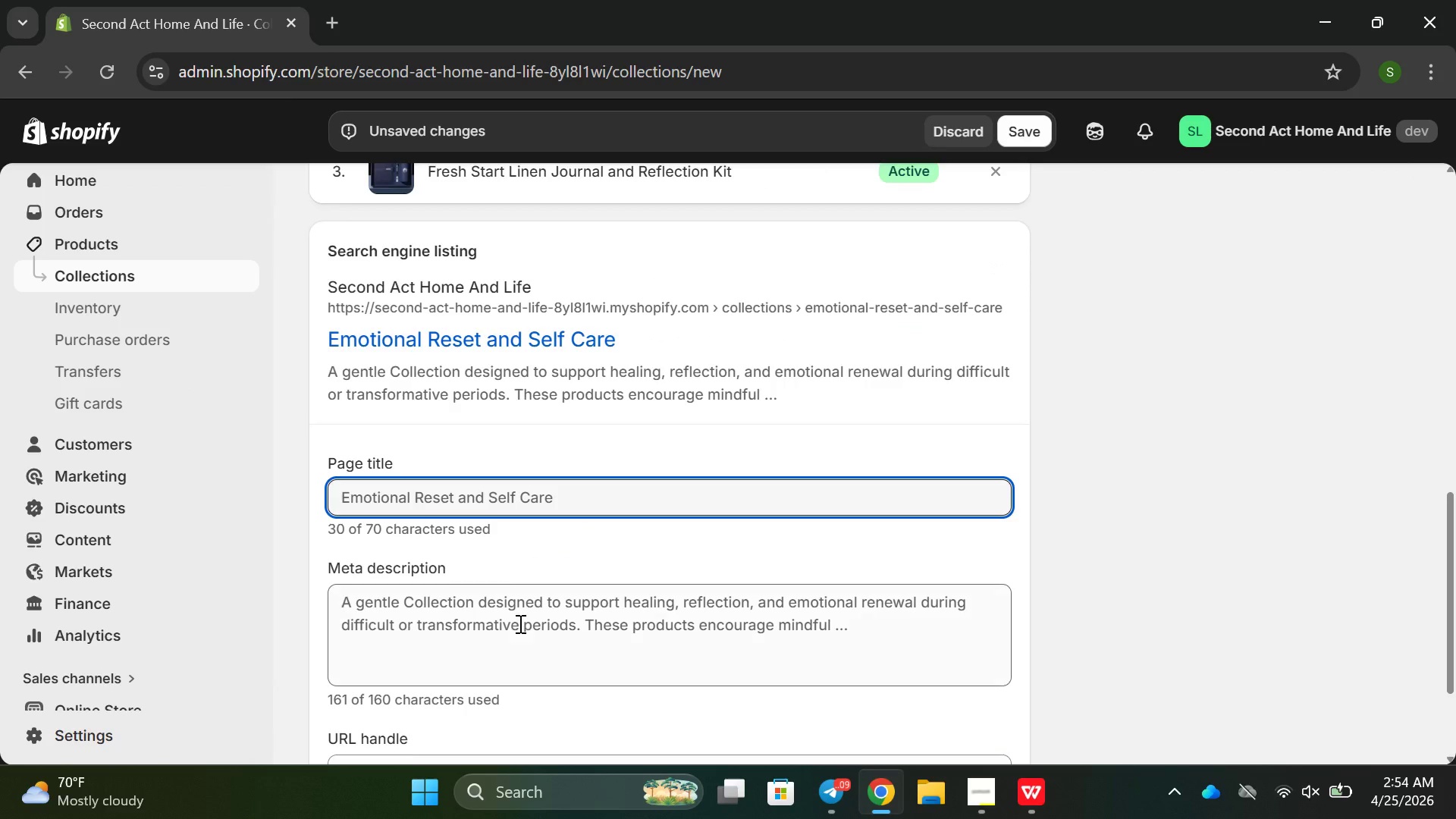 
left_click([524, 622])
 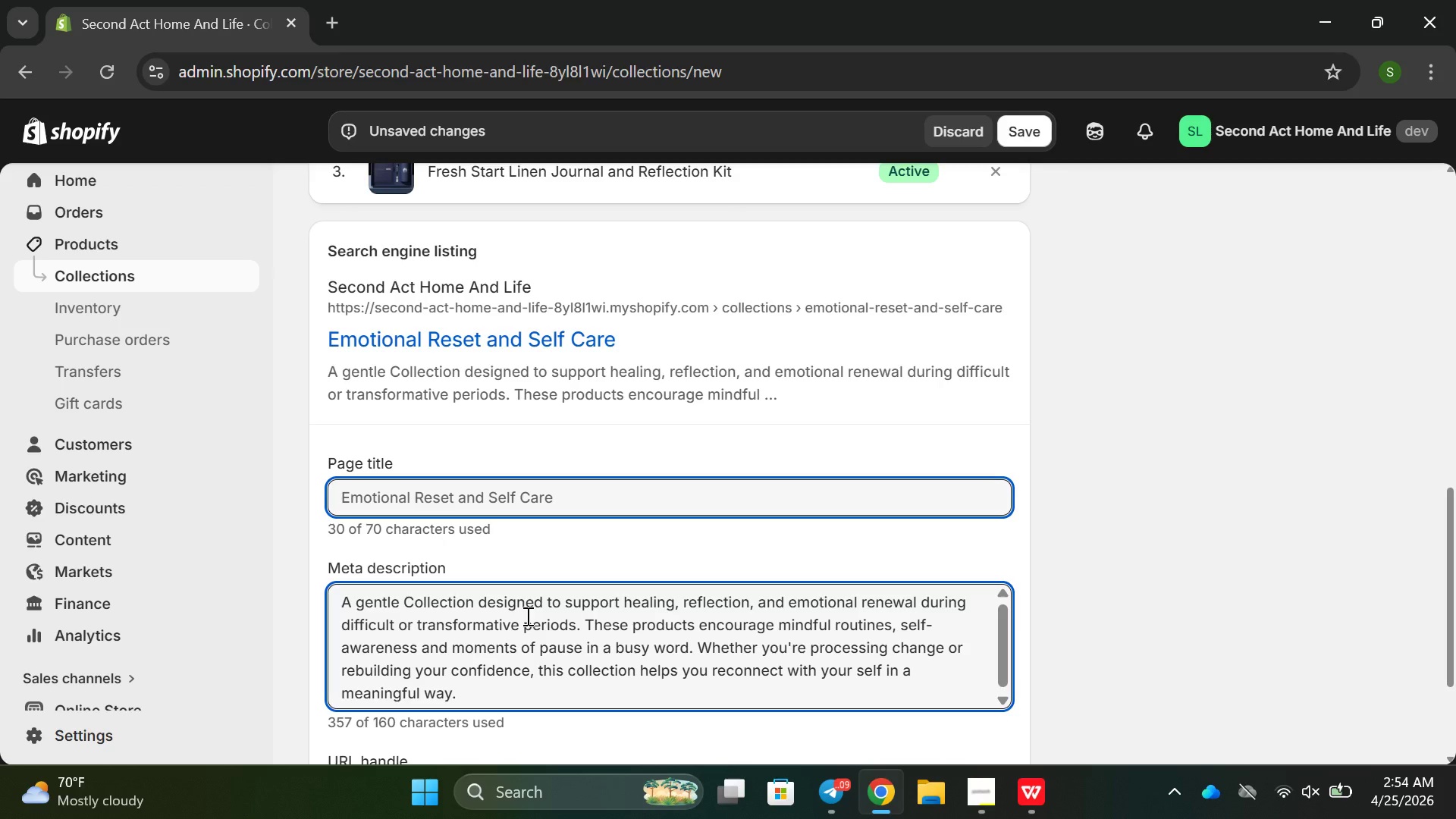 
double_click([526, 616])
 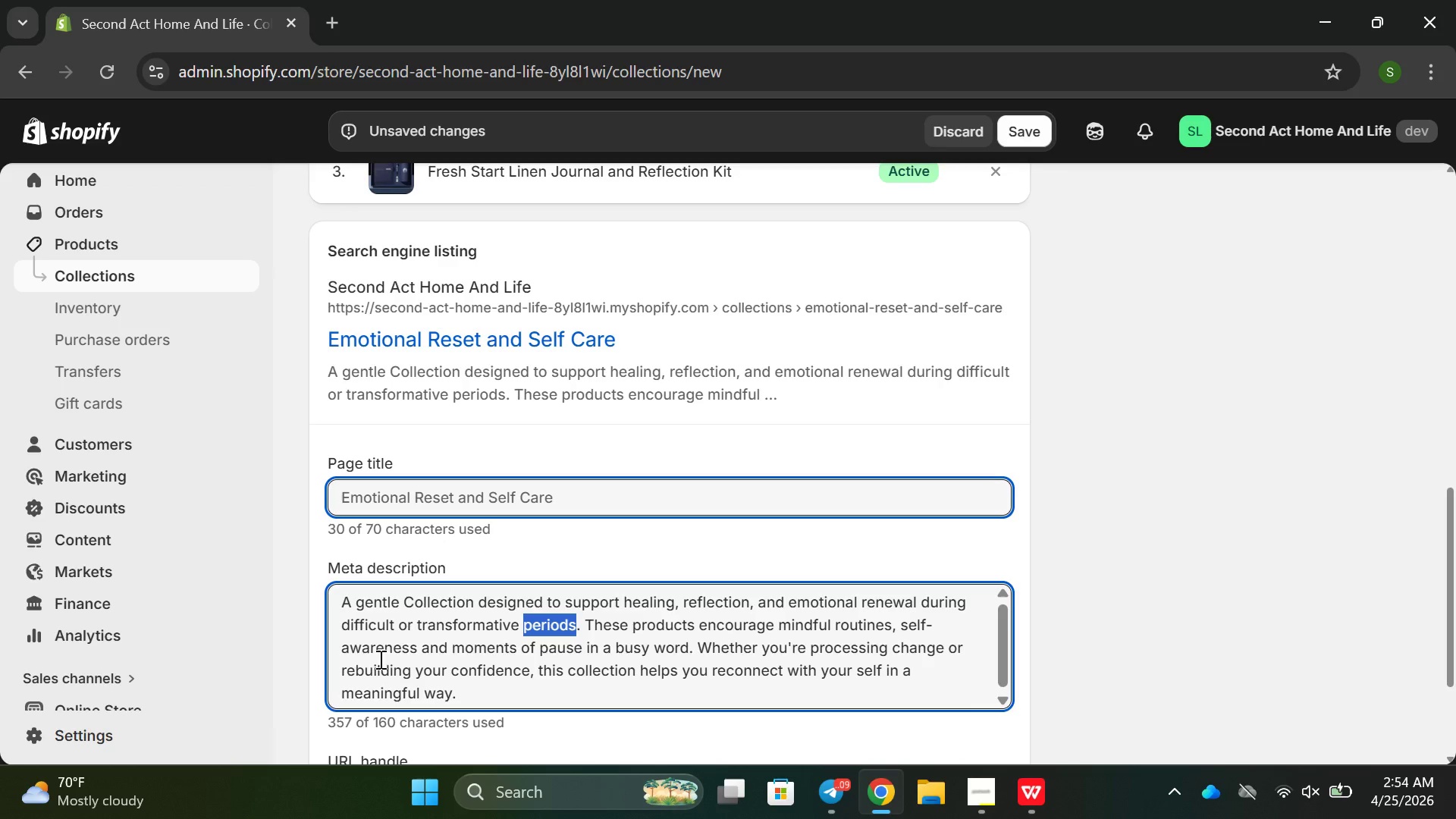 
wait(5.38)
 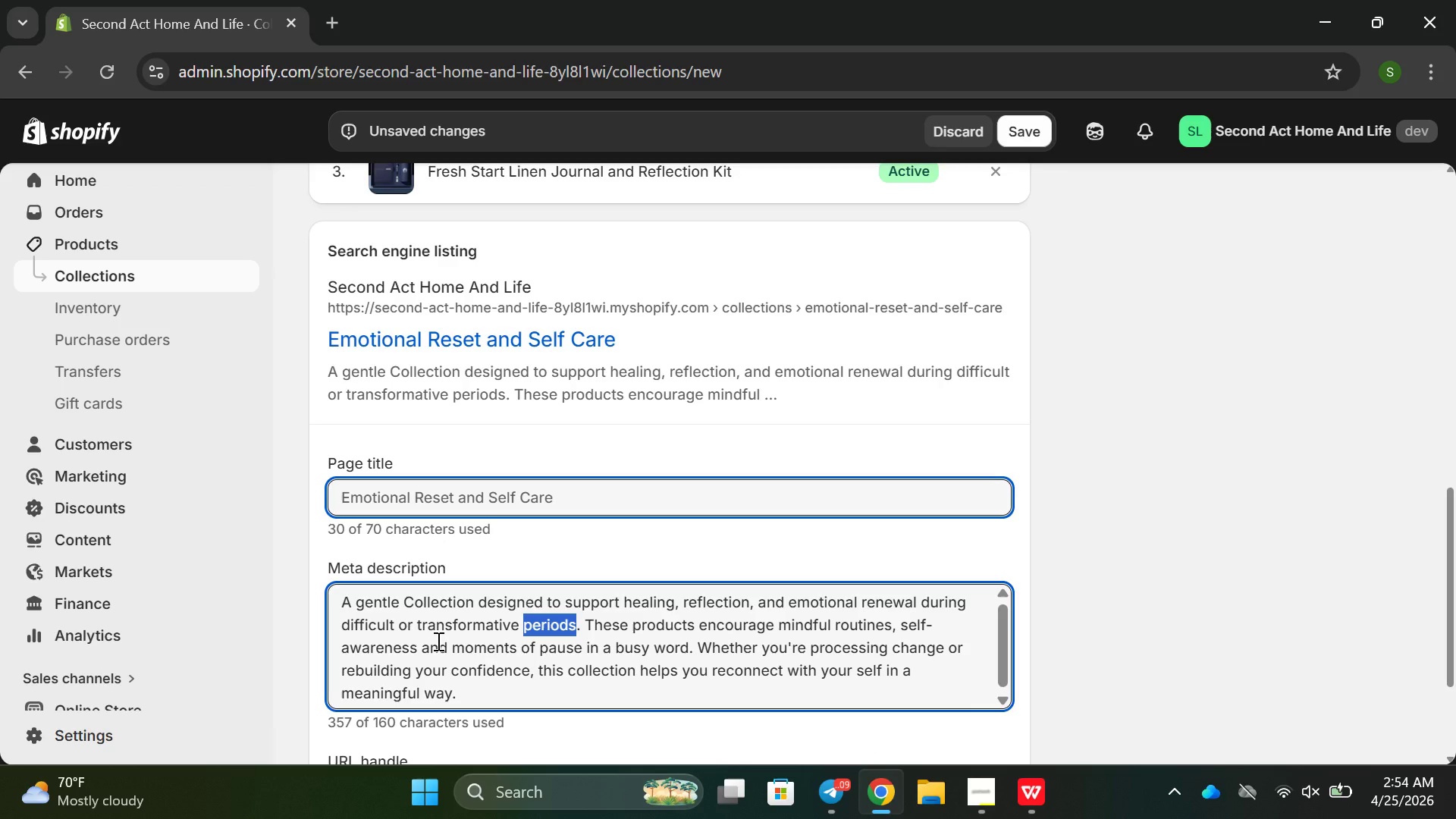 
left_click_drag(start_coordinate=[500, 682], to_coordinate=[315, 570])
 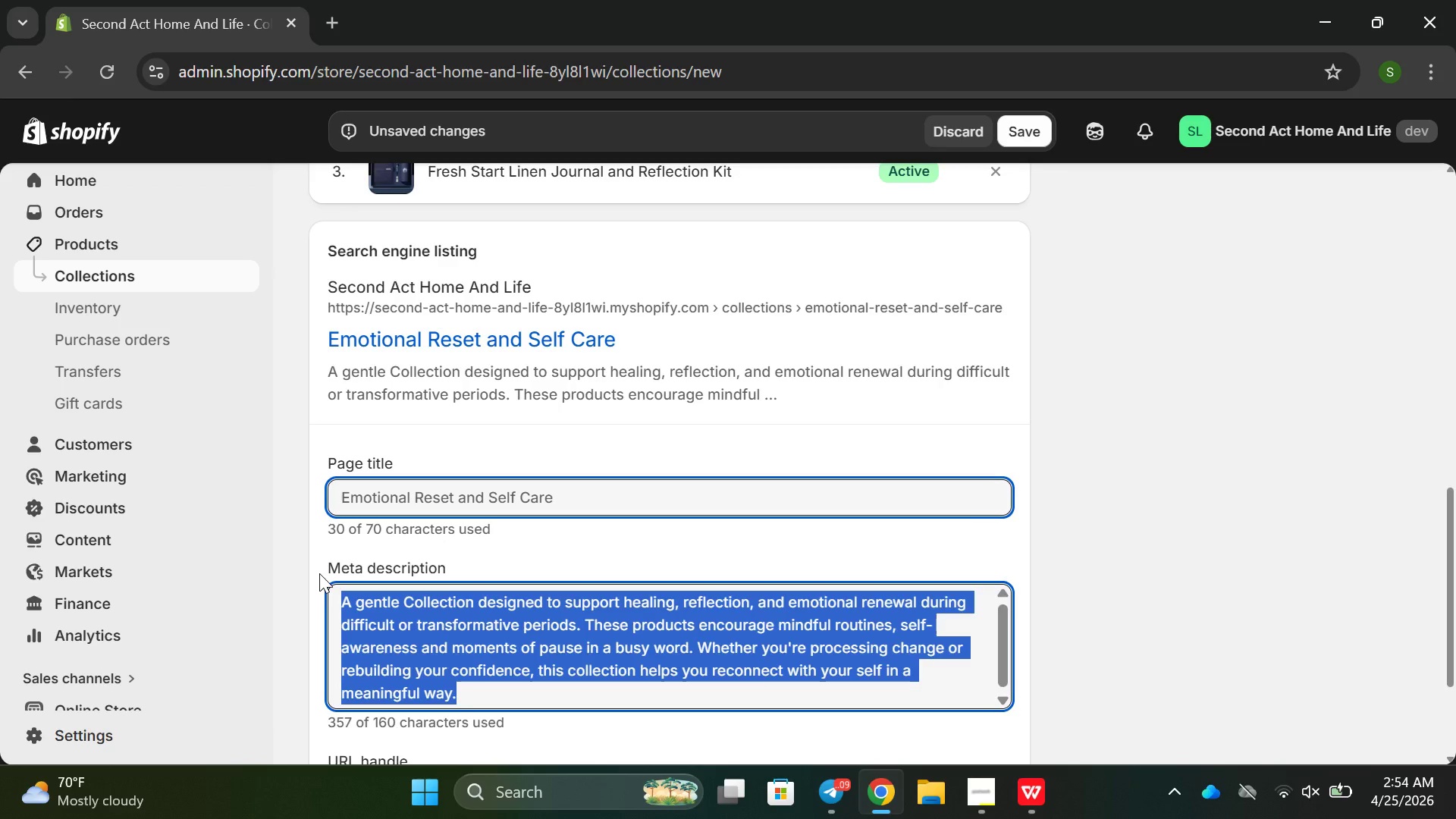 
key(Backspace)
type(Selg )
key(Backspace)
key(Backspace)
type(f care products for emotuo)
key(Backspace)
key(Backspace)
type(o)
key(Backspace)
type(ional healing )
key(Backspace)
type(, mindfulness )
key(Backspace)
type(, and a)
key(Backspace)
type(daily wellness routines. perfect for navigation)
key(Backspace)
key(Backspace)
type(ng life trasn)
key(Backspace)
key(Backspace)
type(nsfor)
key(Backspace)
key(Backspace)
key(Backspace)
type(itins and building a balanv)
key(Backspace)
type(cd i)
key(Backspace)
key(Backspace)
type(, ine)
key(Backspace)
type(tentiol)
key(Backspace)
type(nal an)
key(Backspace)
key(Backspace)
type(lifestyle.)
 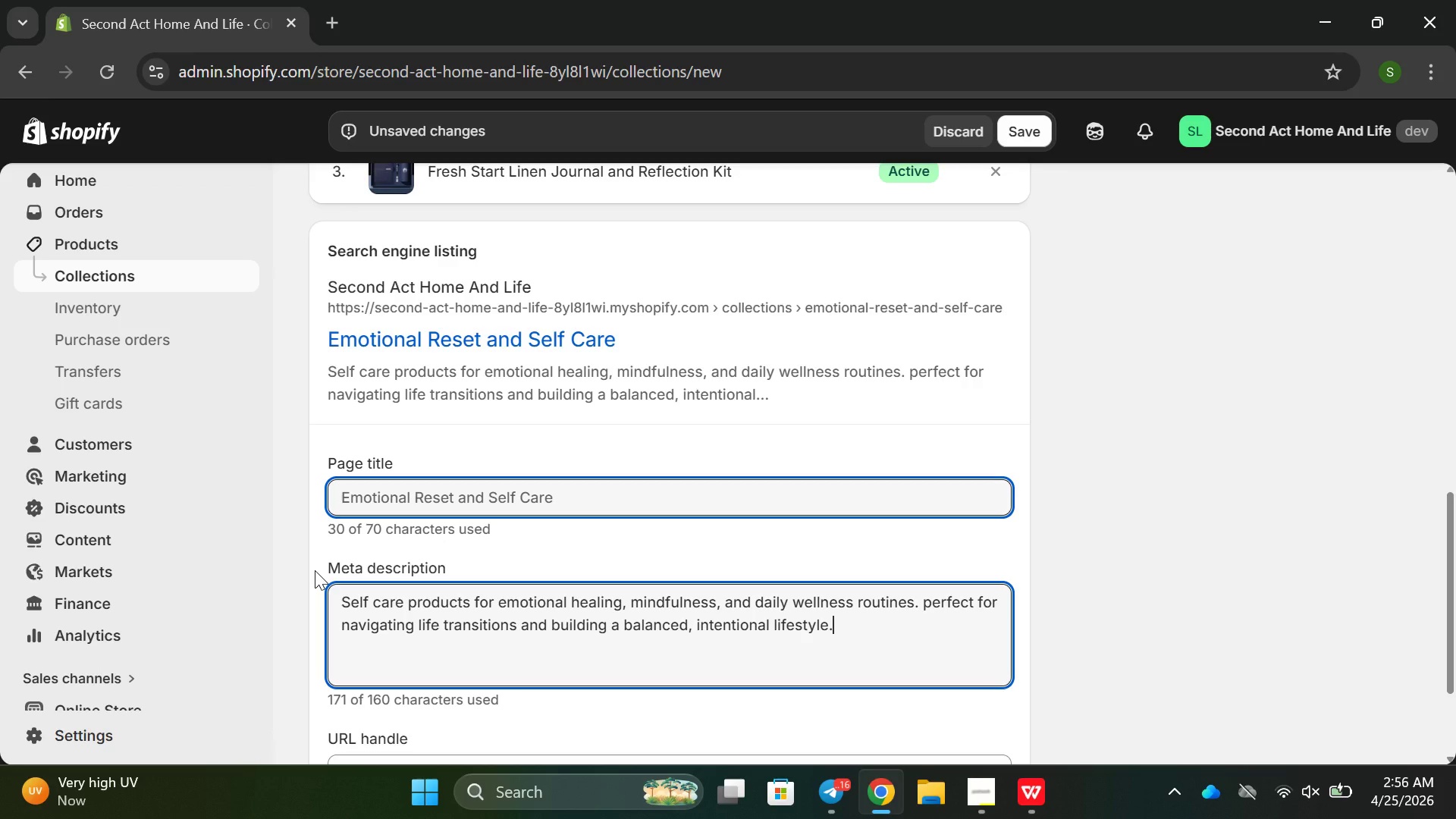 
wait(5.03)
 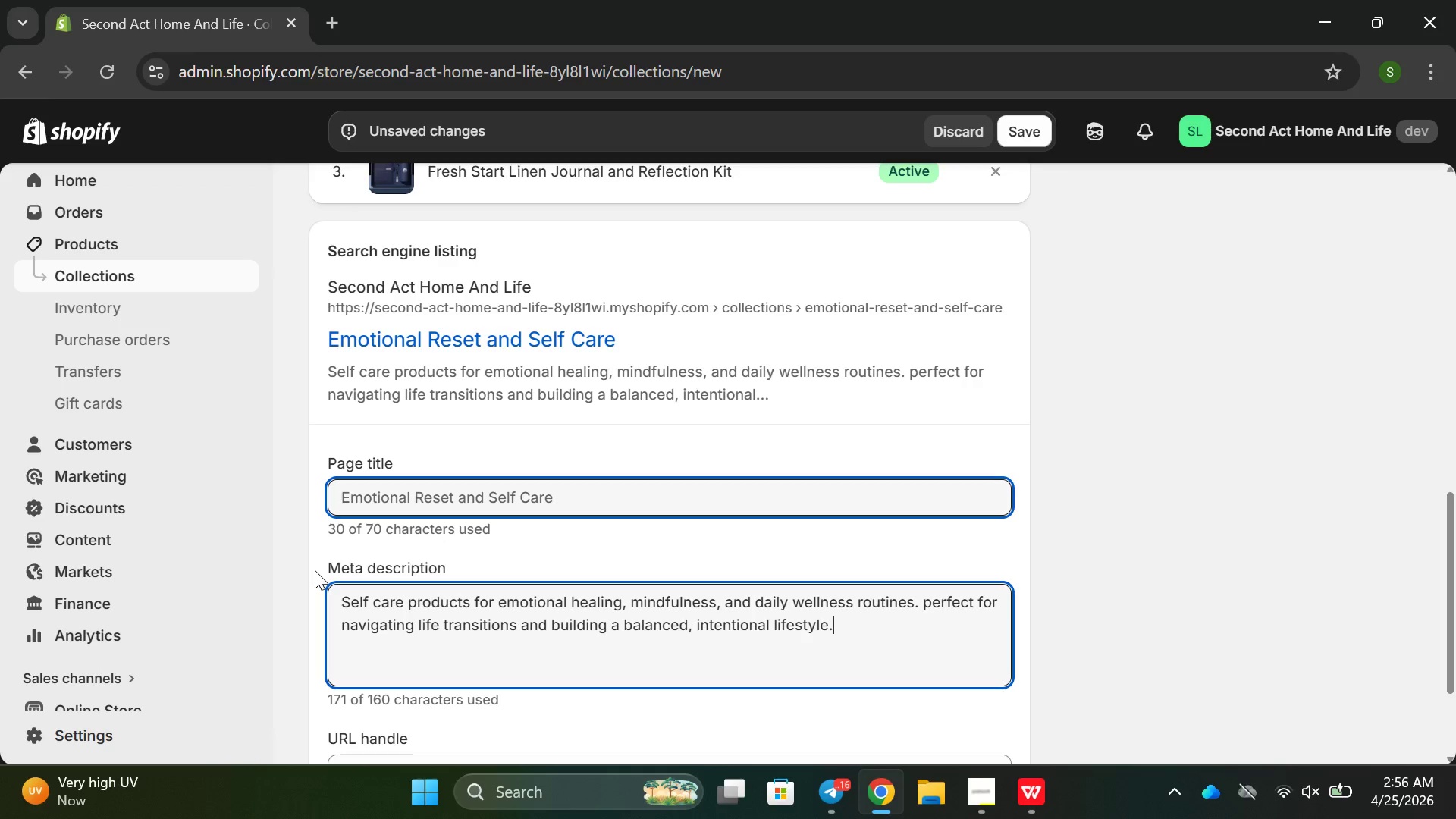 
scroll: coordinate [712, 504], scroll_direction: up, amount: 12.0
 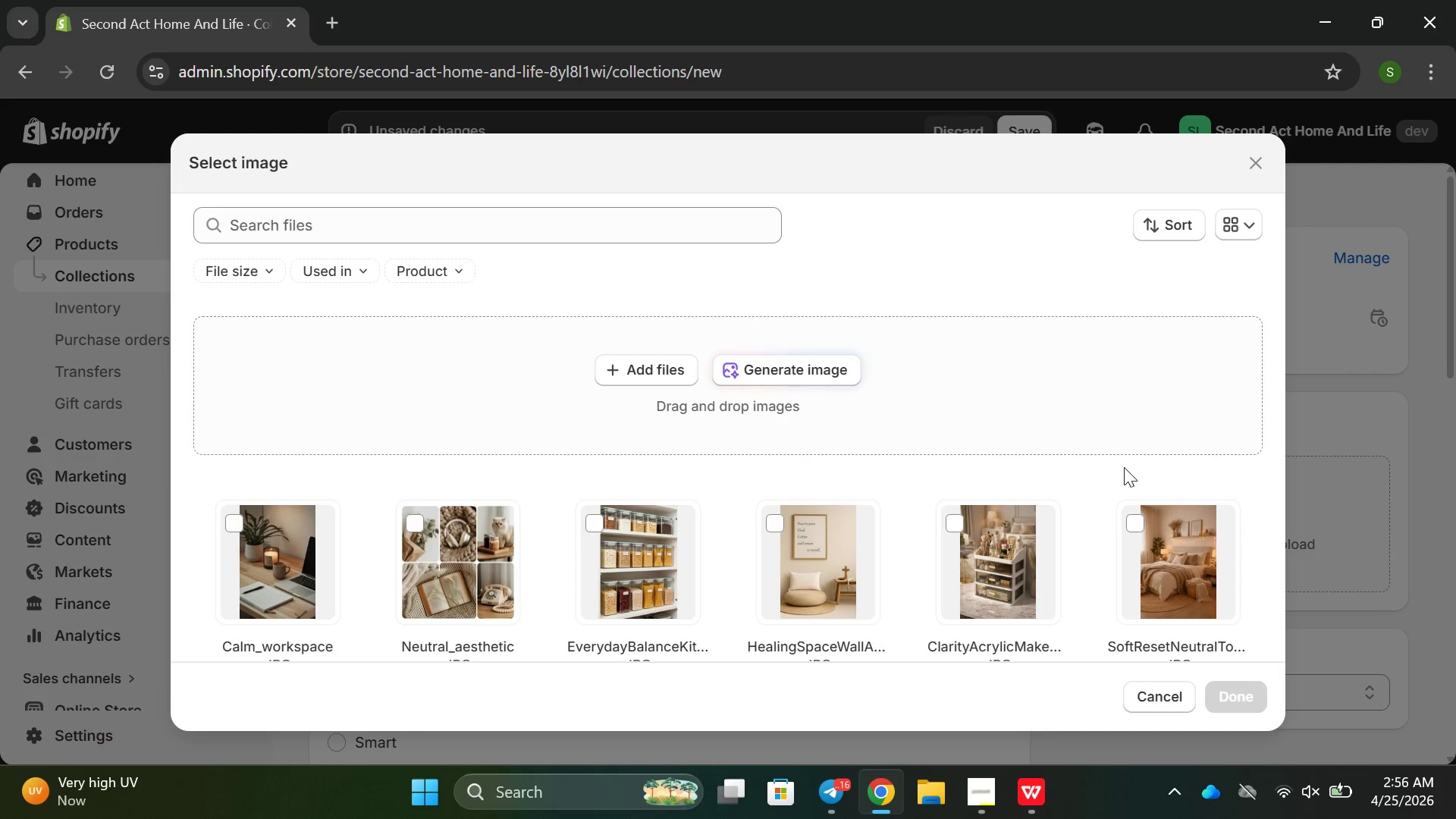 
left_click([664, 364])
 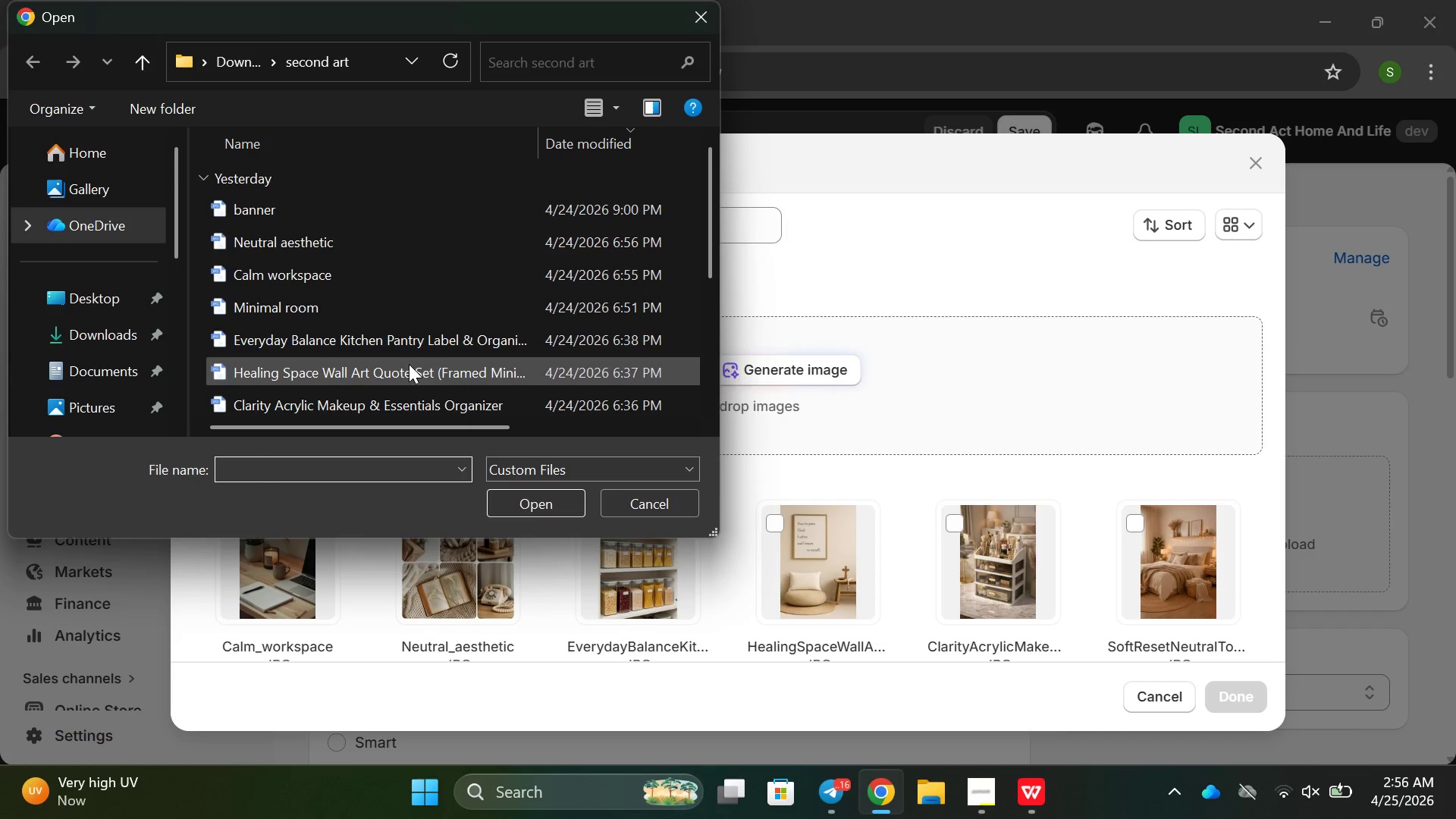 
left_click([330, 240])
 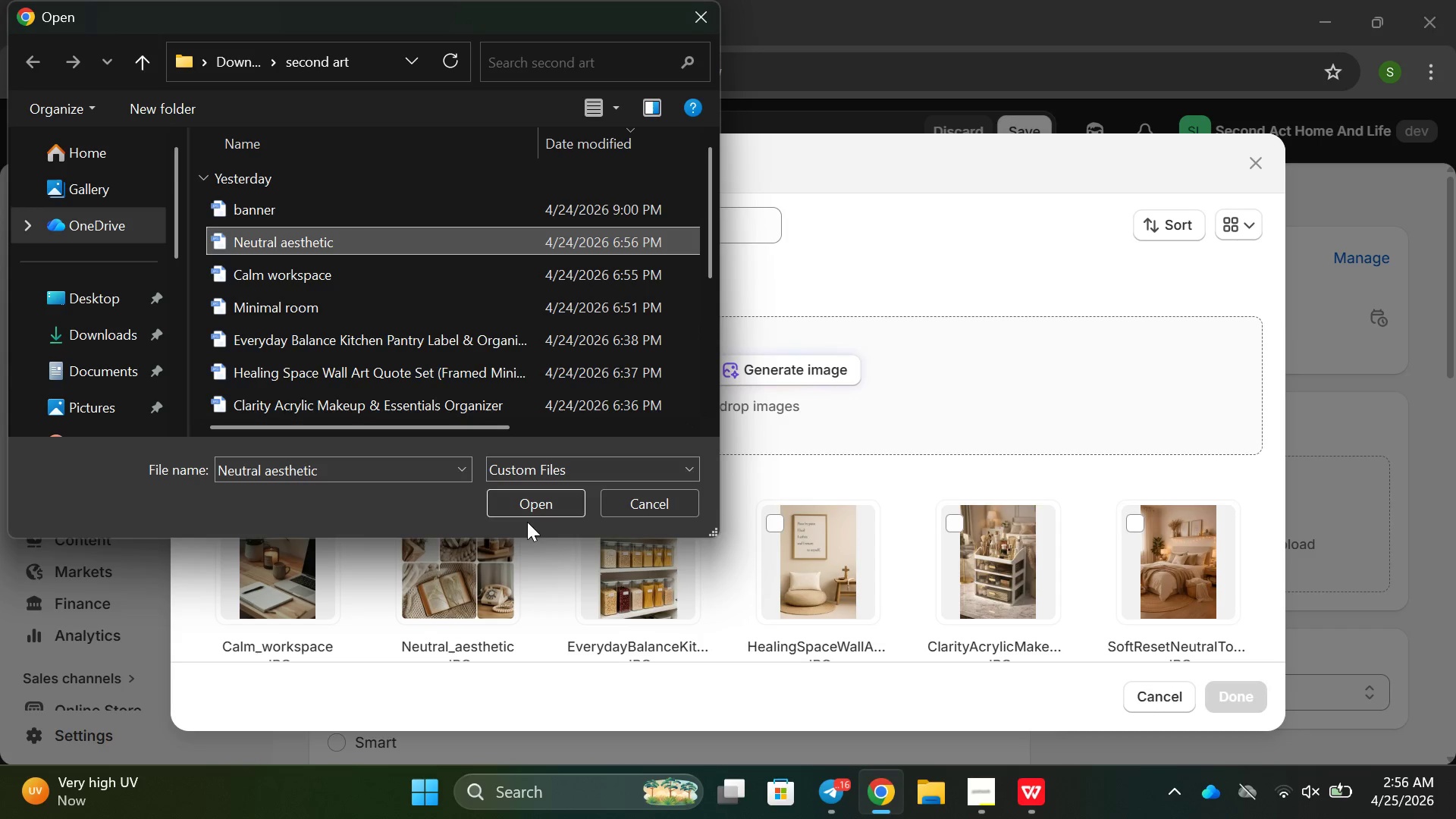 
left_click([529, 510])
 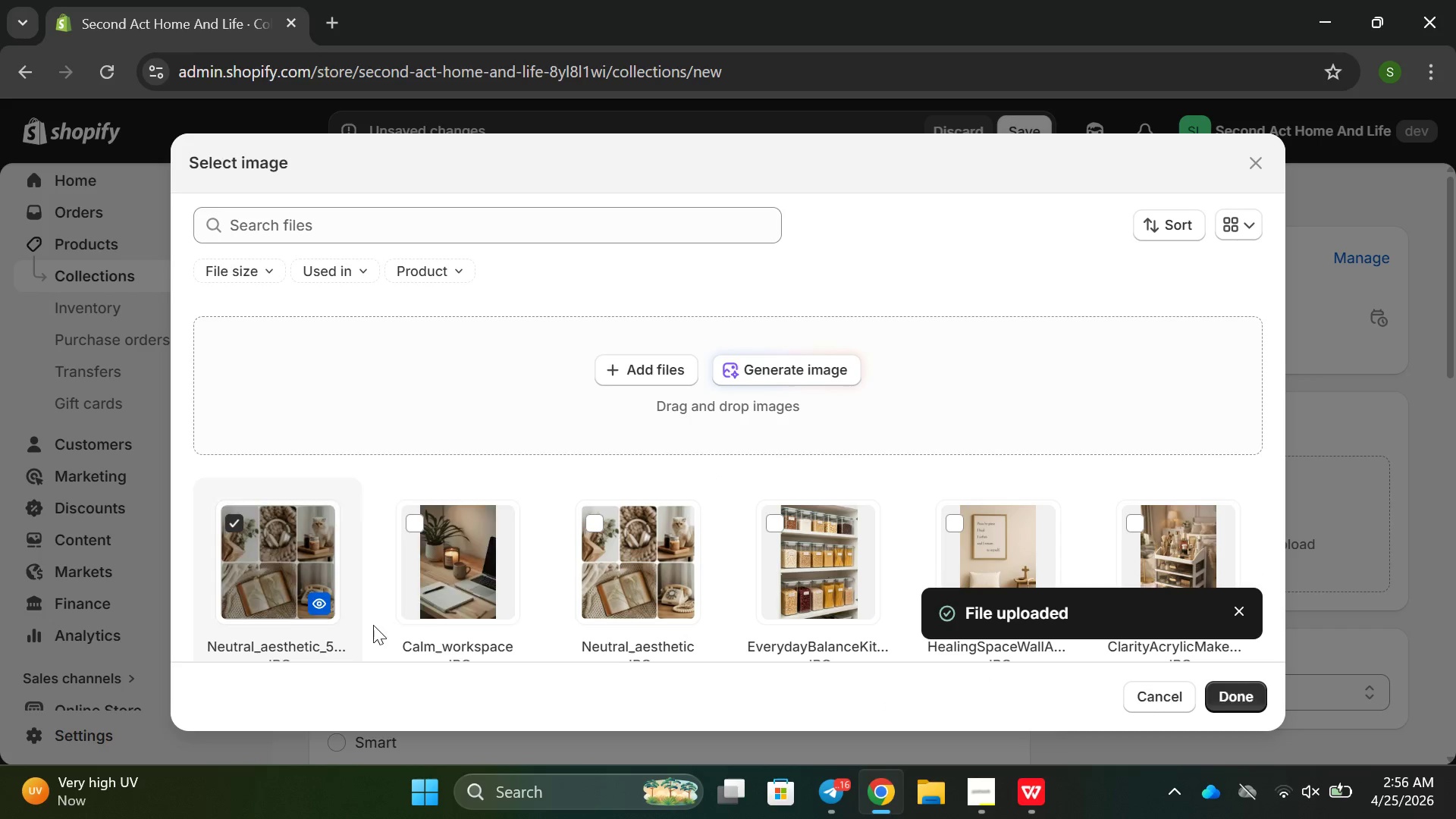 
wait(12.14)
 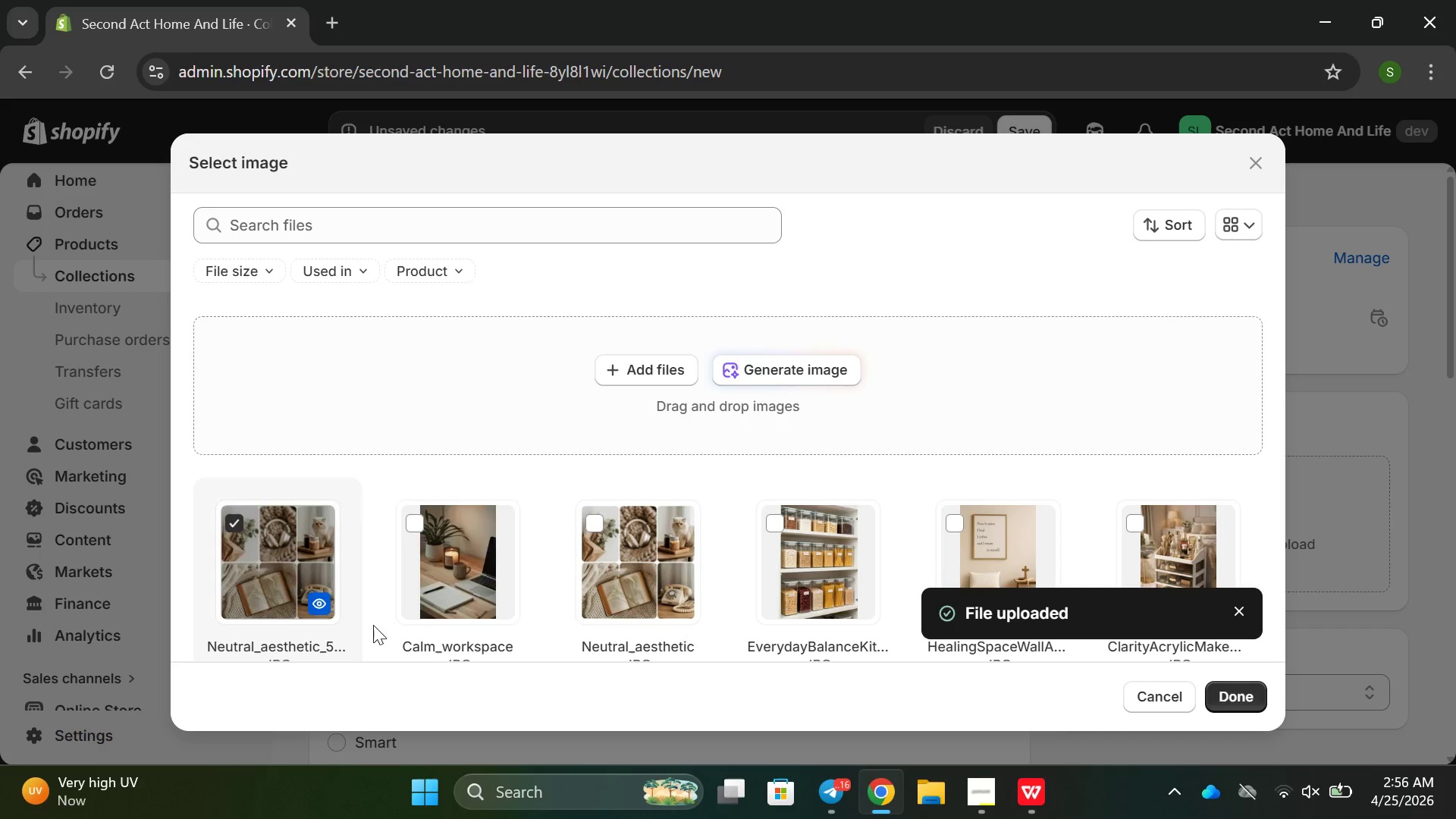 
scroll: coordinate [662, 598], scroll_direction: down, amount: 4.0
 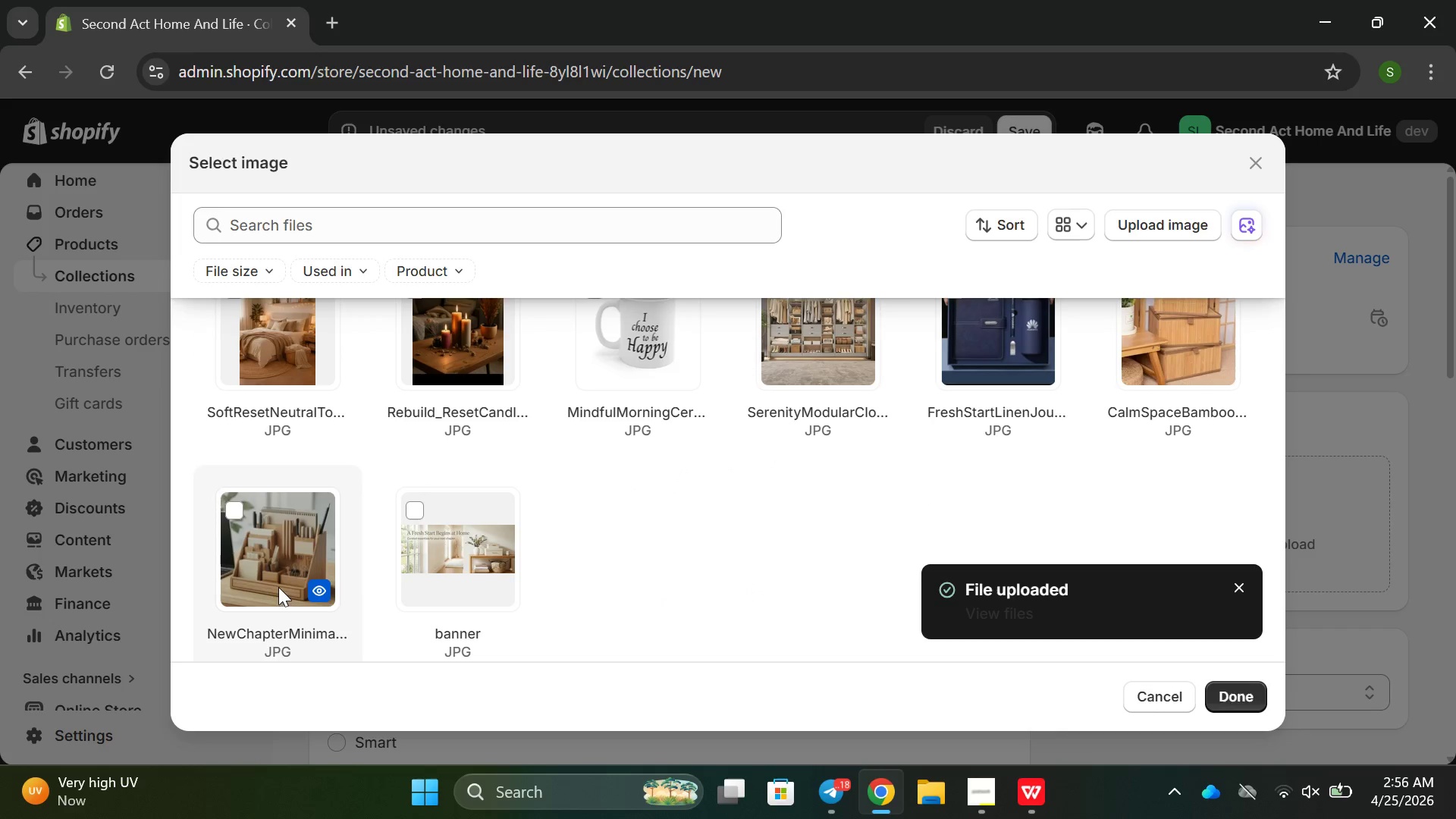 
left_click([269, 573])
 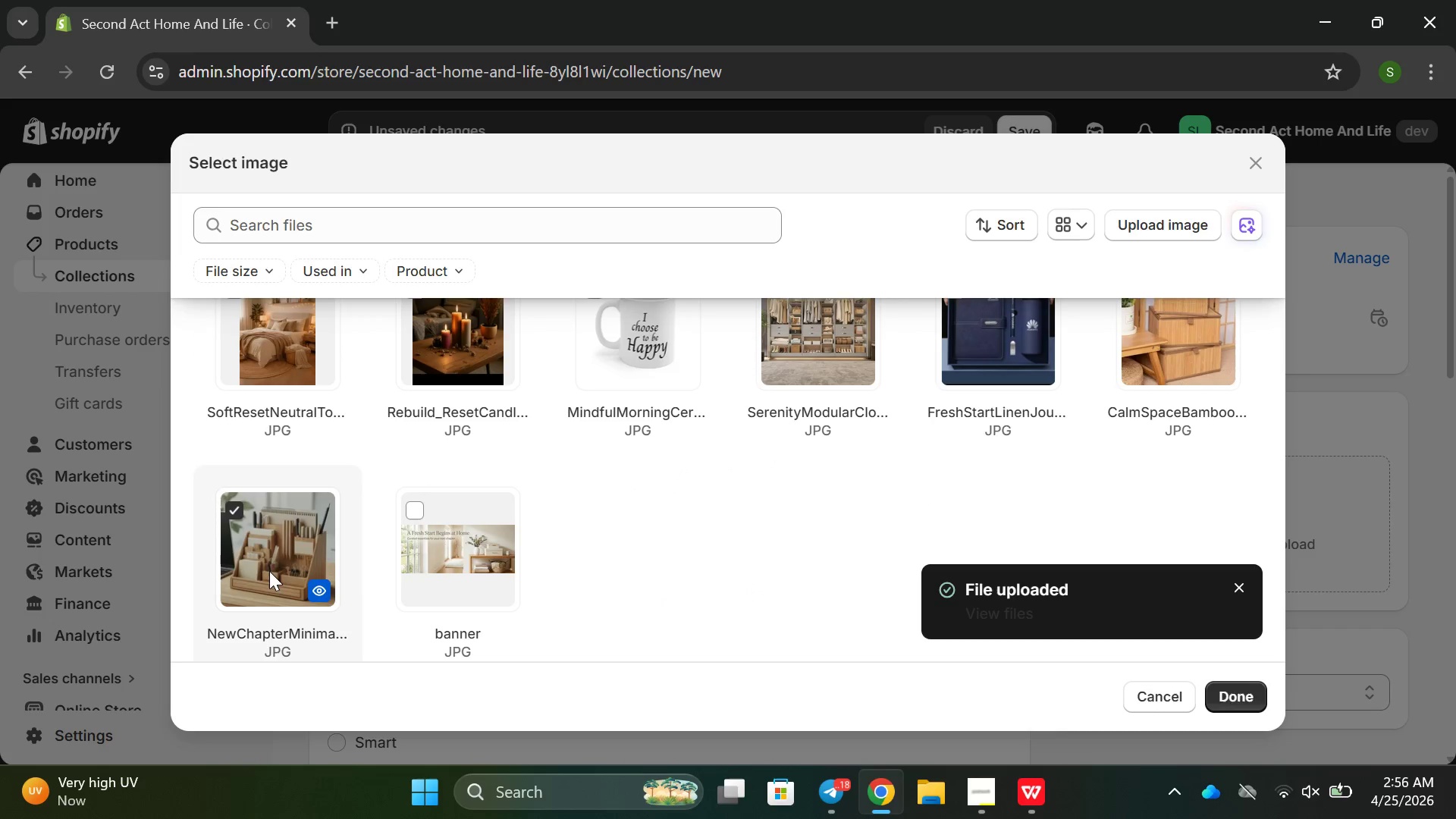 
left_click([272, 556])
 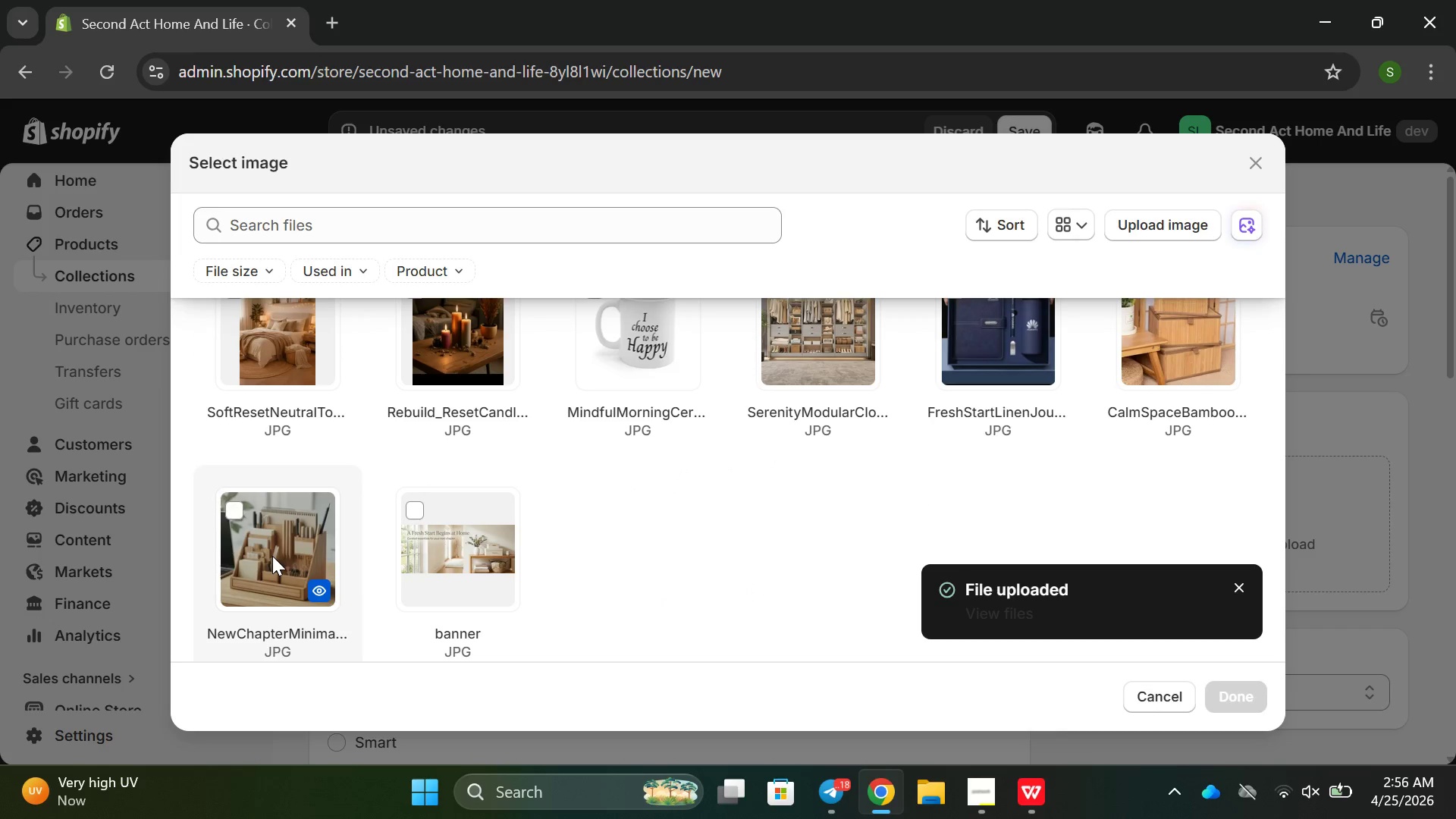 
scroll: coordinate [272, 556], scroll_direction: up, amount: 4.0
 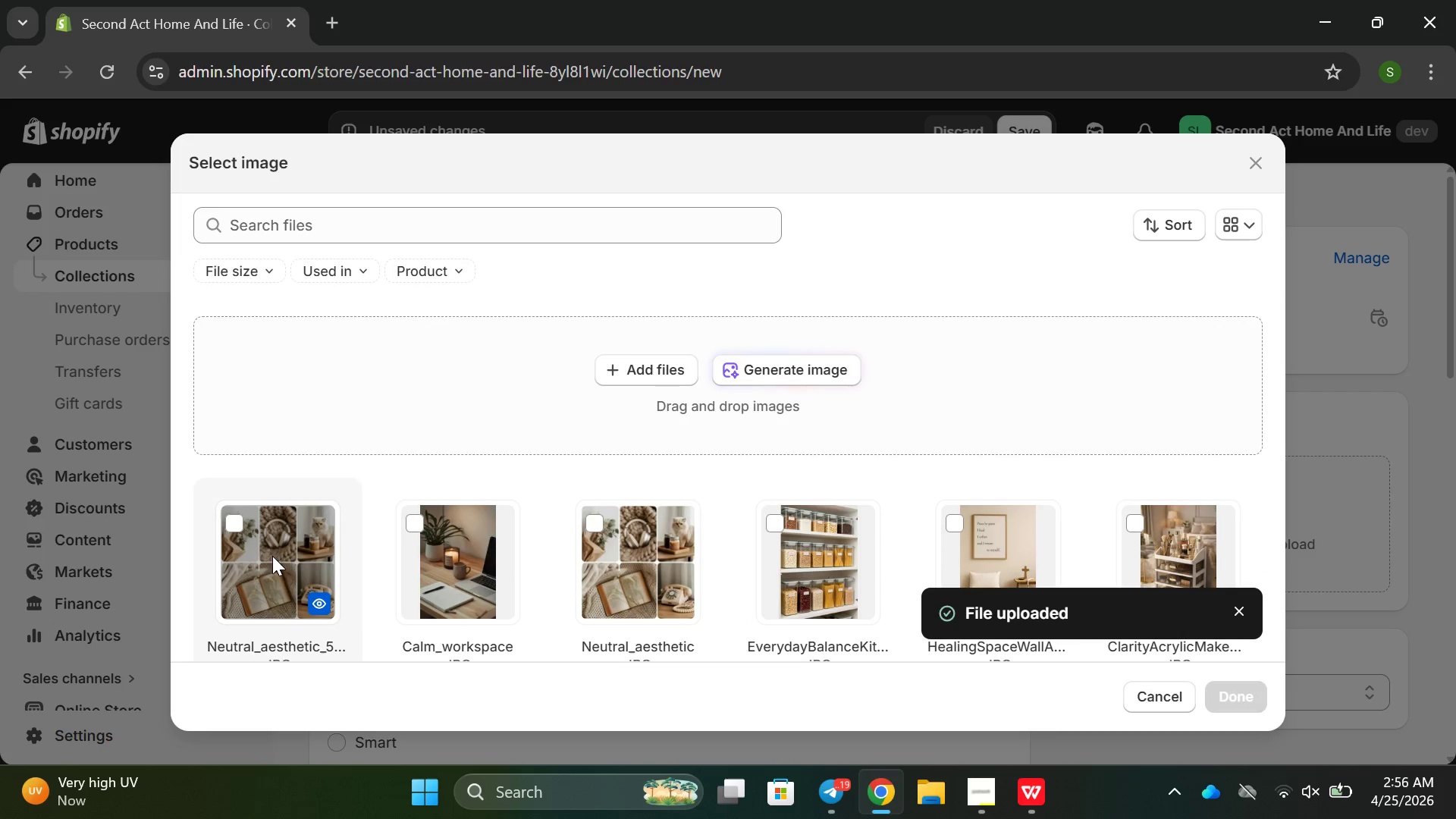 
scroll: coordinate [276, 550], scroll_direction: down, amount: 1.0
 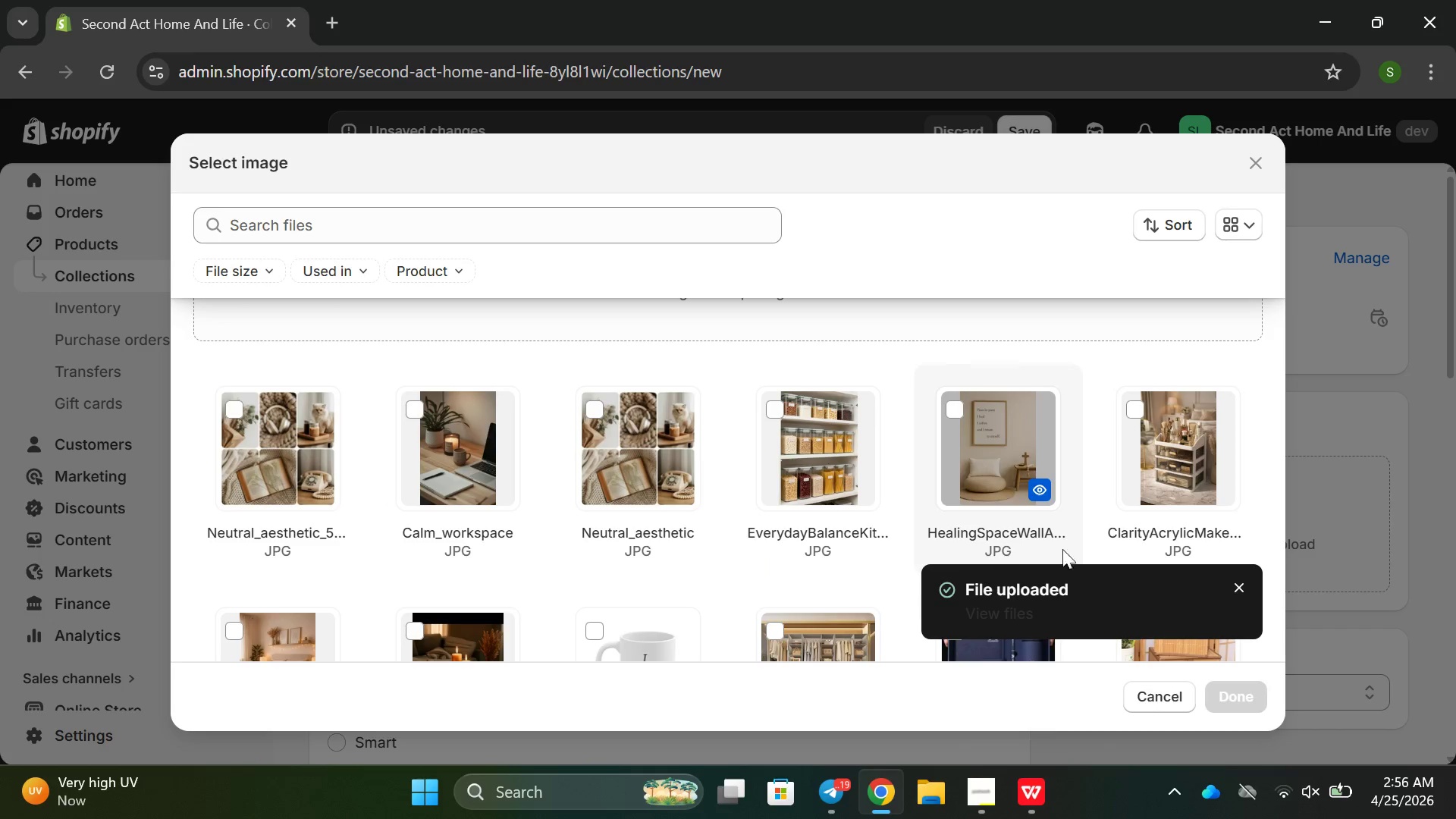 
left_click([1178, 488])
 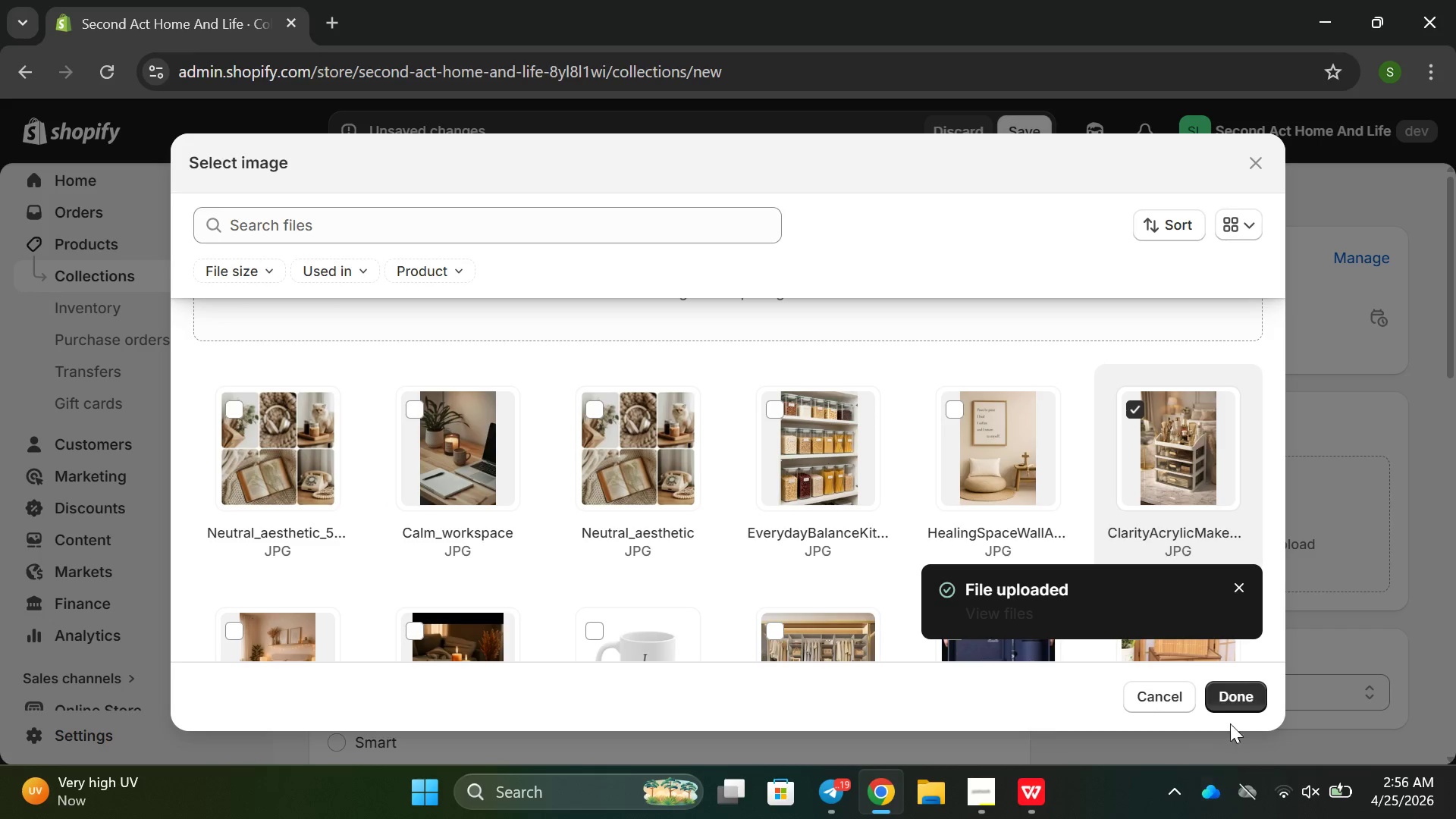 
left_click([1241, 685])
 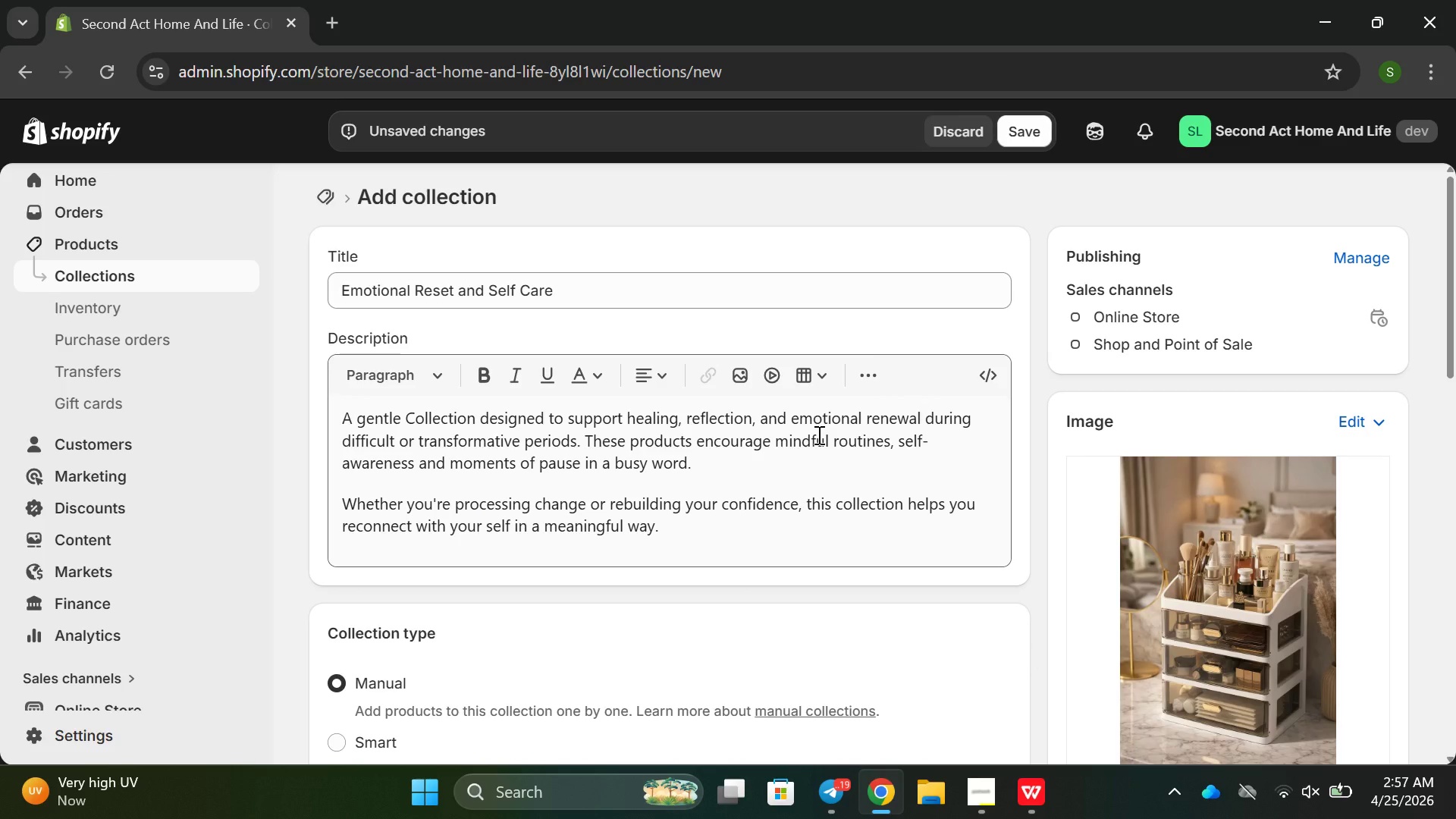 
scroll: coordinate [817, 435], scroll_direction: down, amount: 4.0
 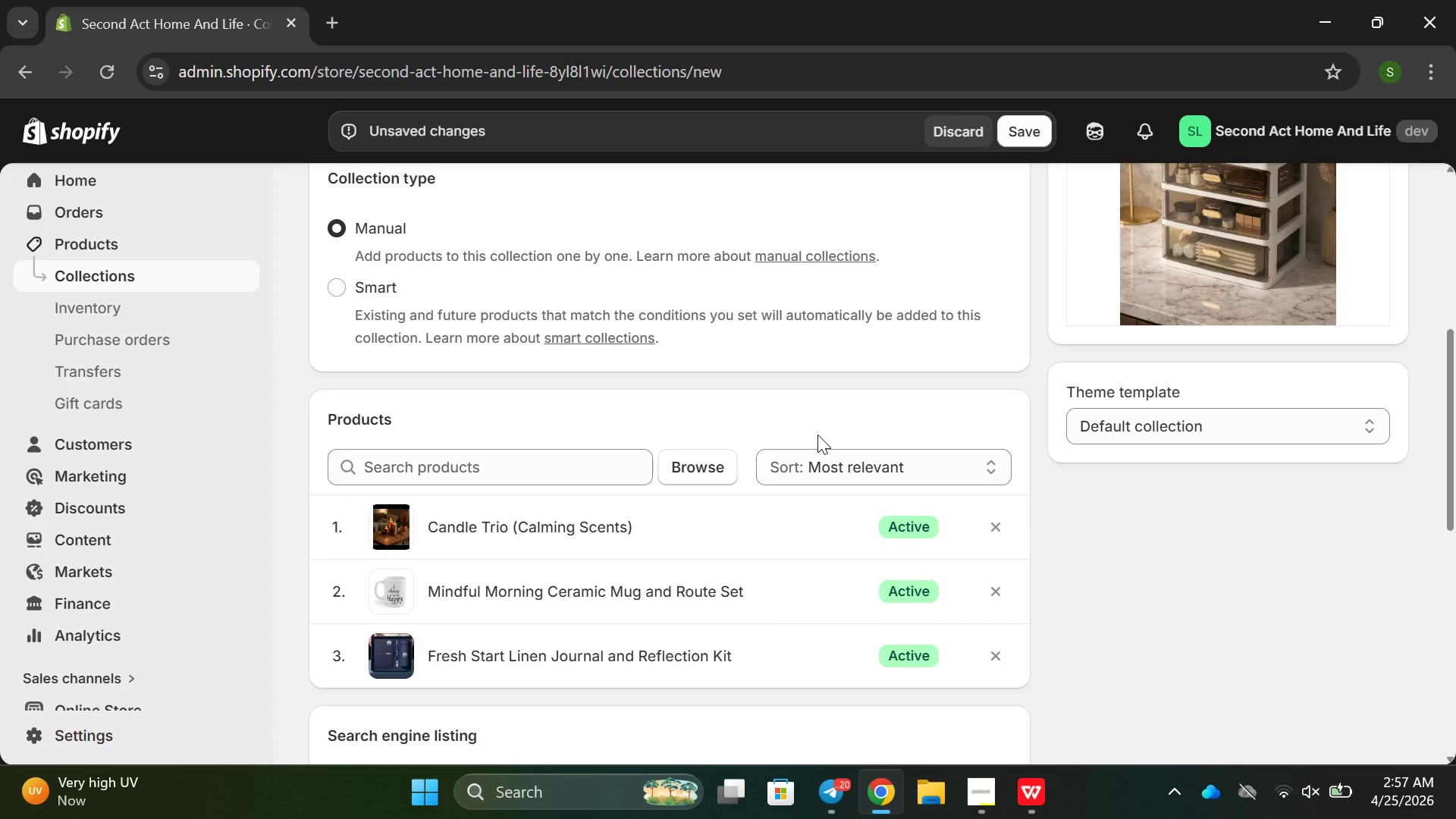 
scroll: coordinate [817, 435], scroll_direction: up, amount: 12.0
 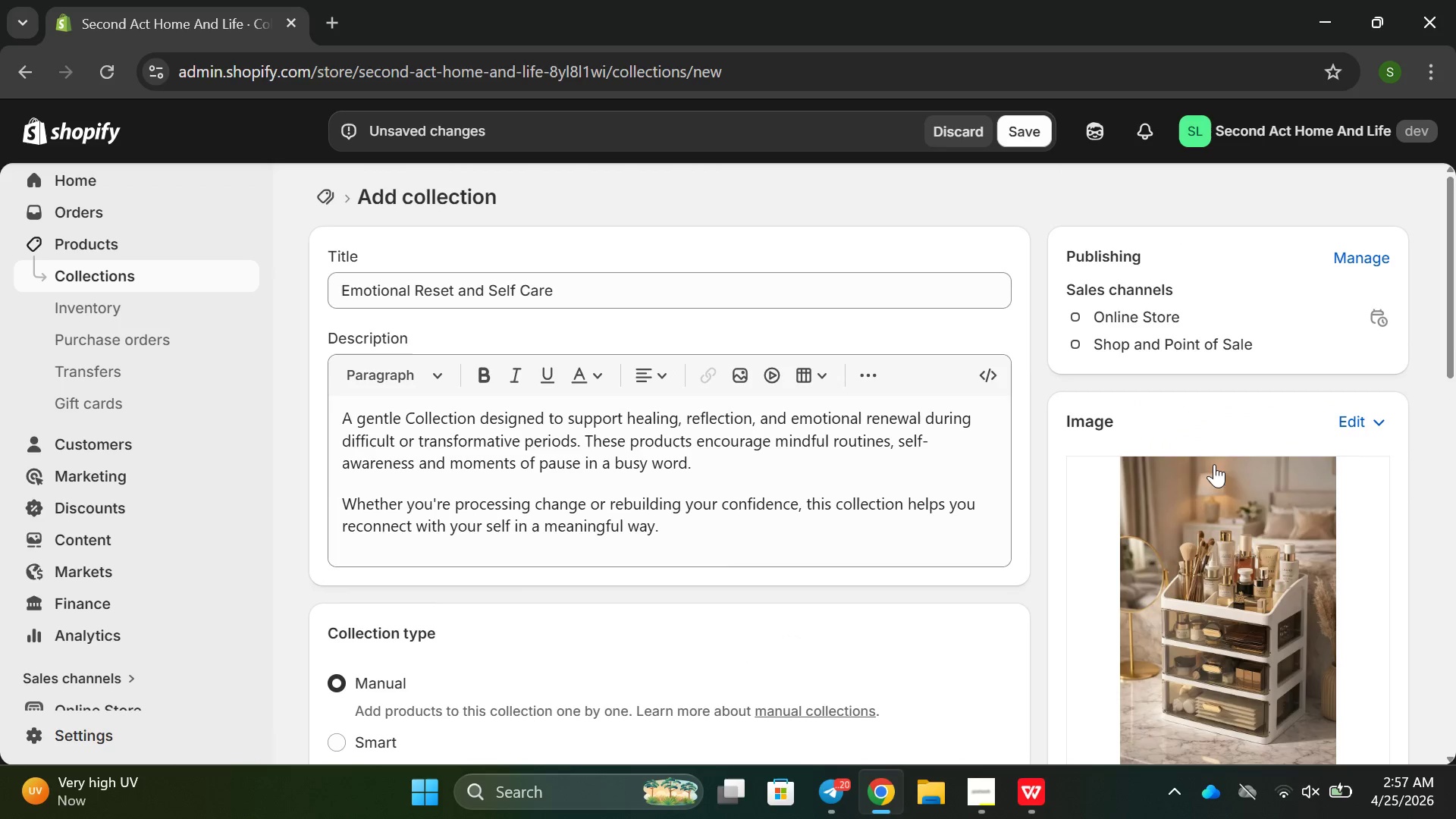 
left_click([1248, 583])
 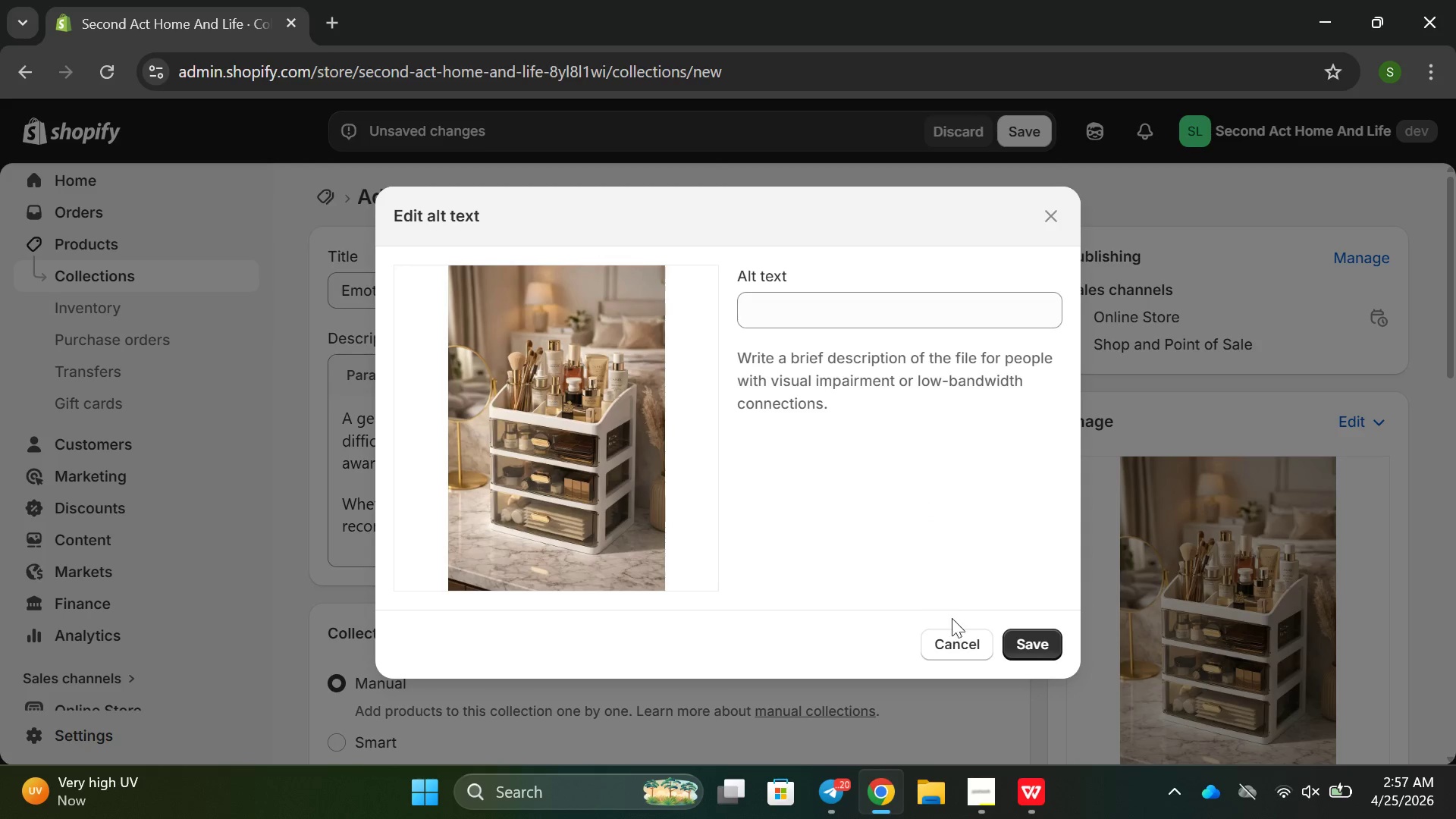 
left_click([971, 648])
 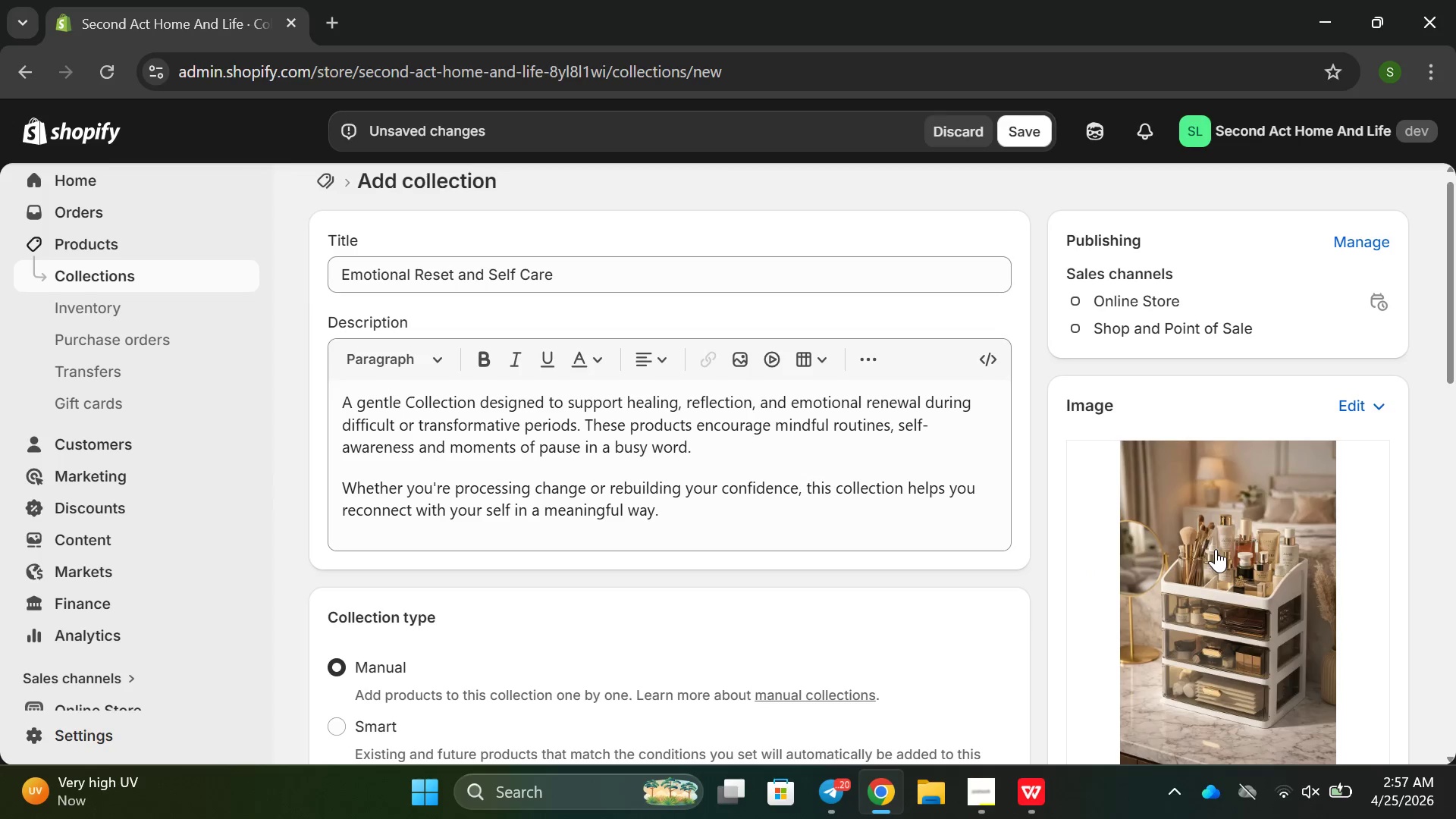 
right_click([1216, 552])
 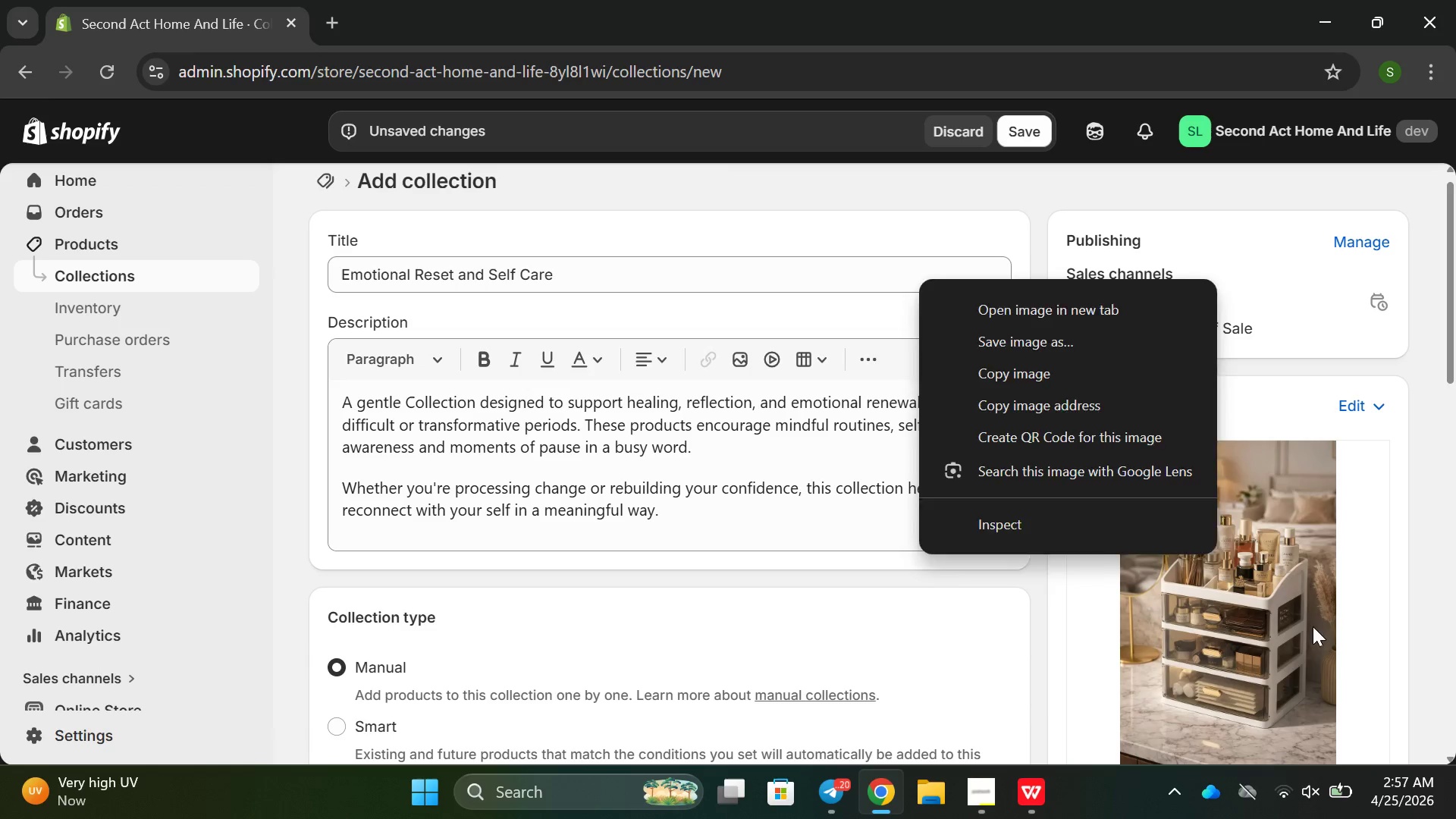 
double_click([1297, 613])
 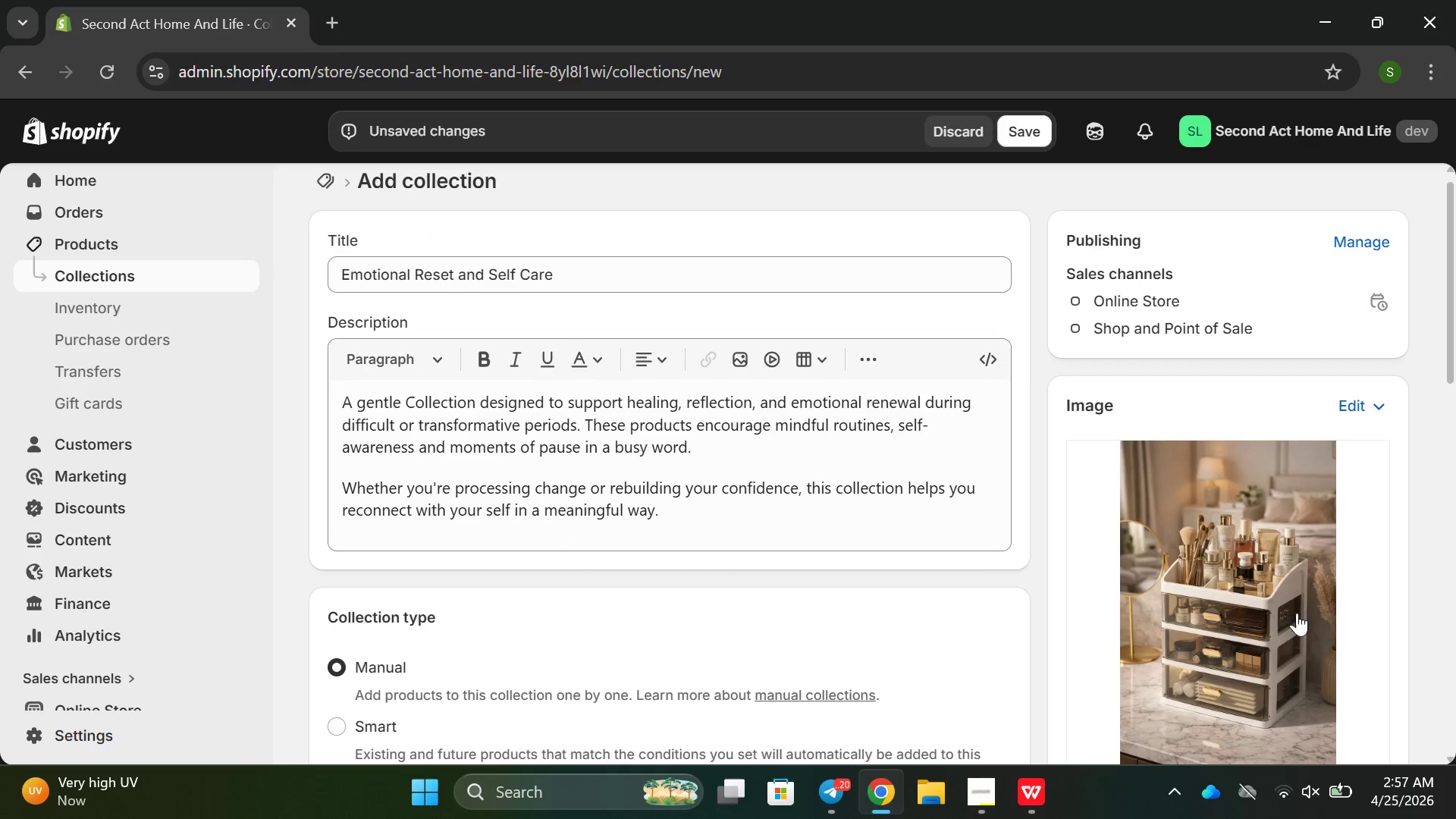 
left_click([1297, 613])
 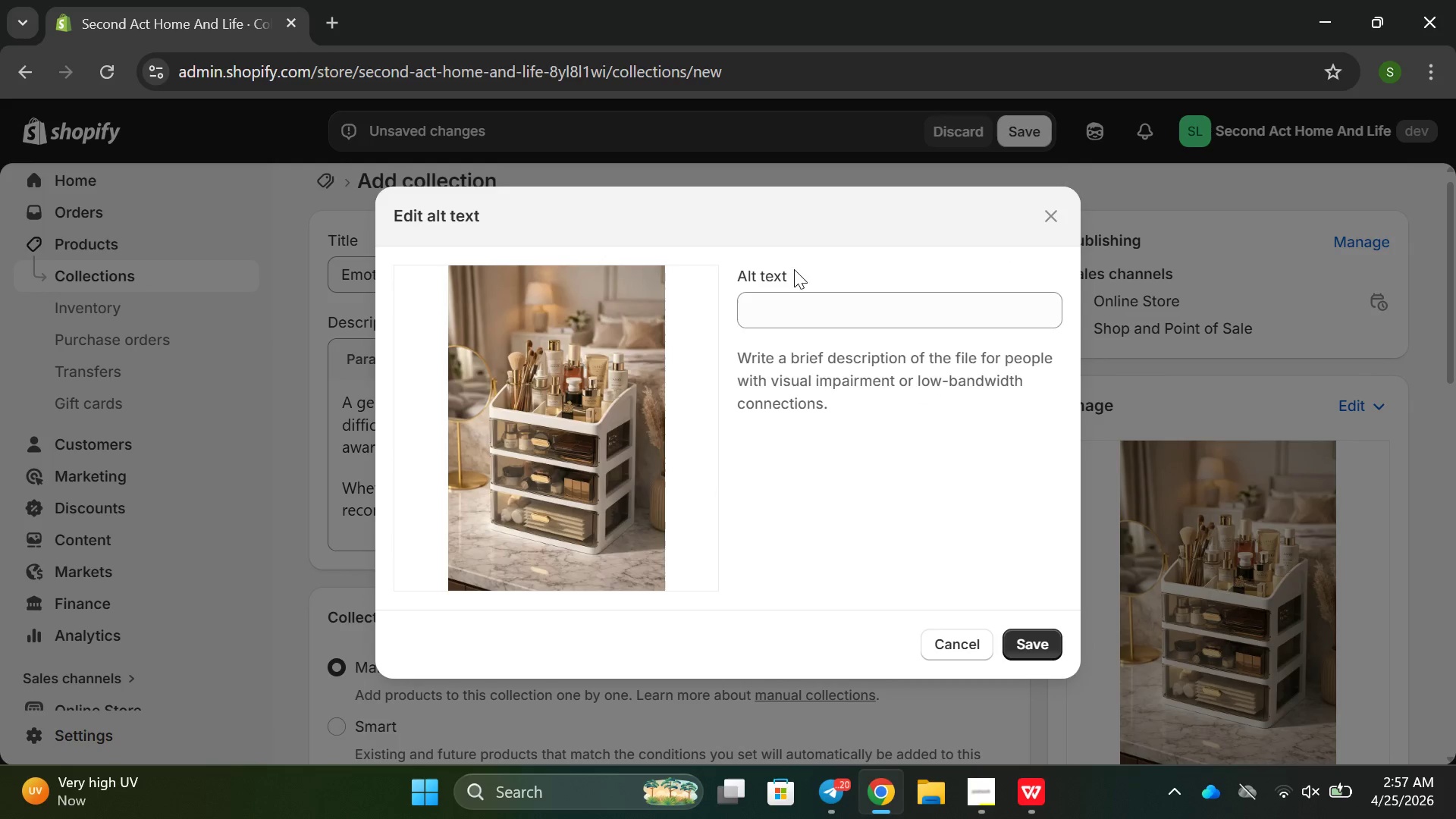 
left_click([767, 299])
 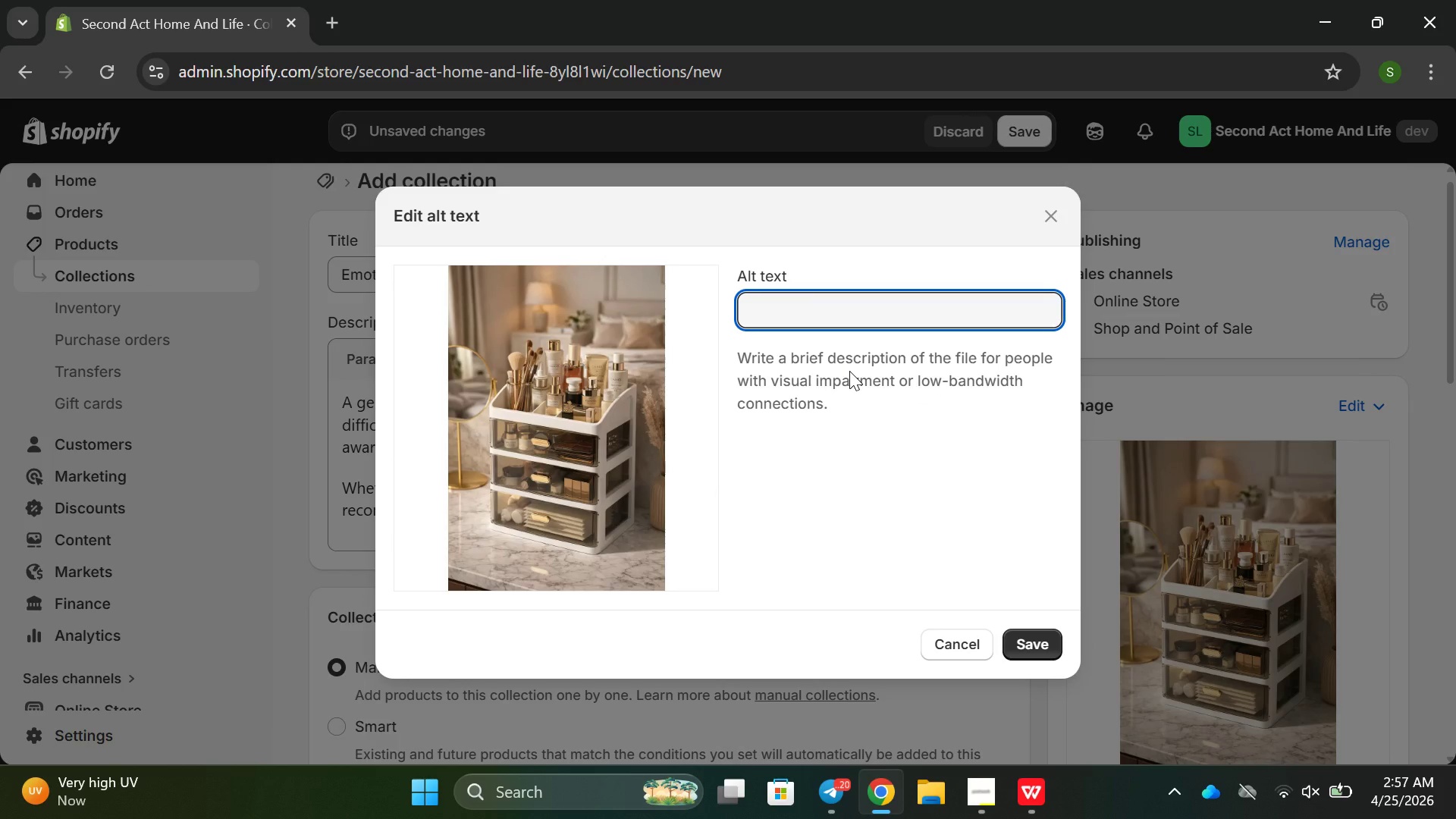 
type(sef)
key(Backspace)
type(lf care products )
 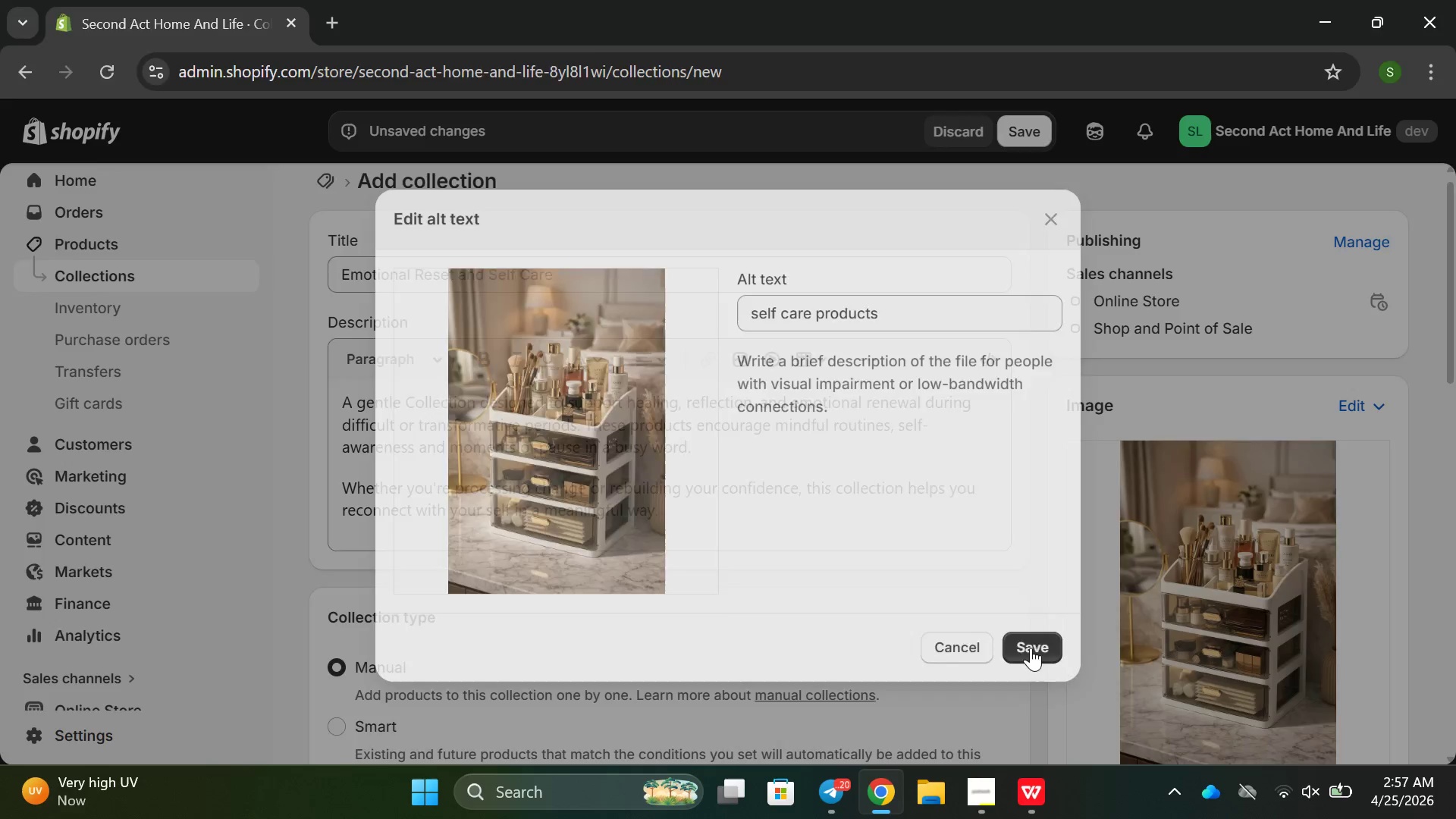 
left_click_drag(start_coordinate=[1012, 123], to_coordinate=[1016, 124])
 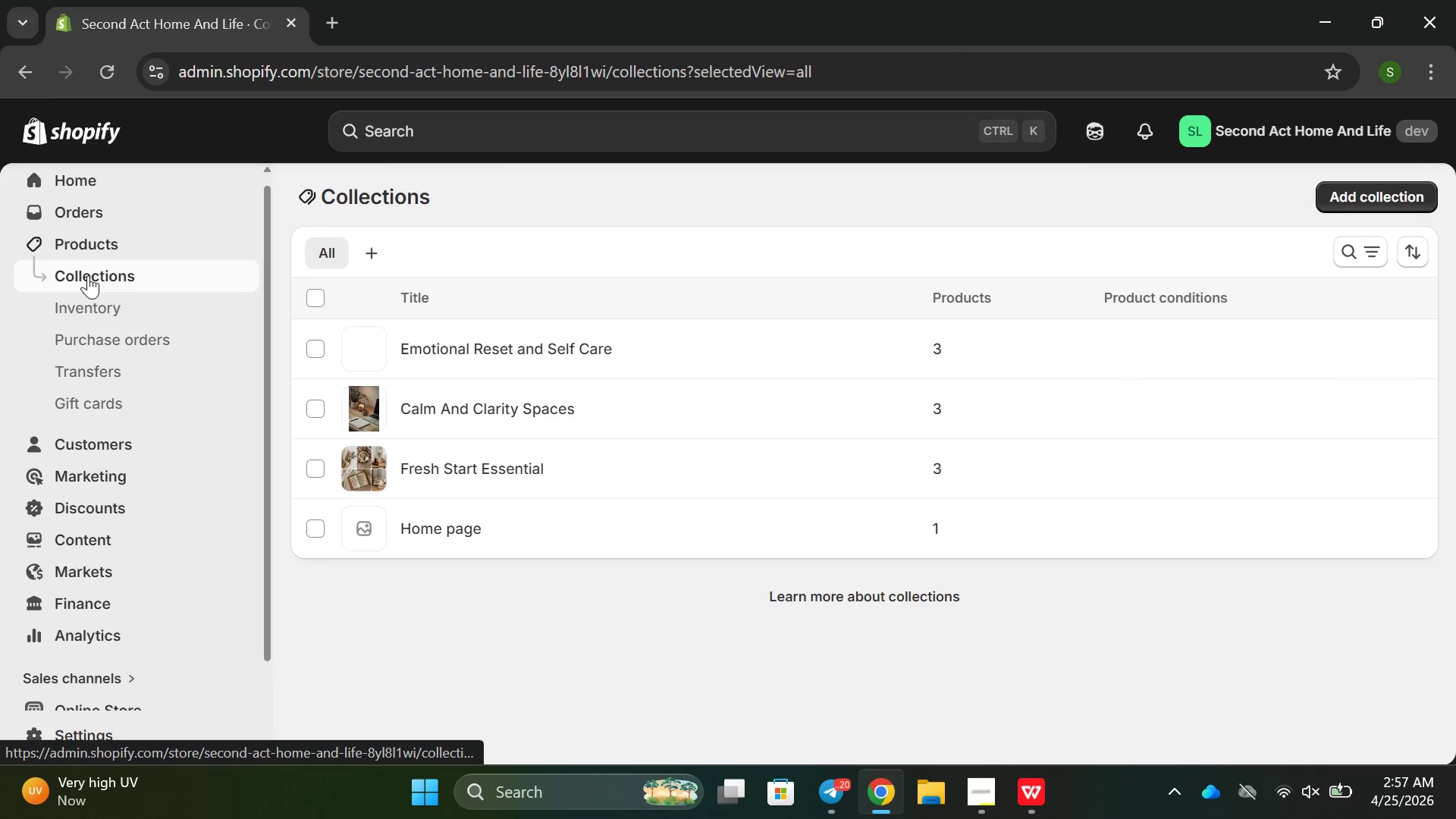 
wait(16.88)
 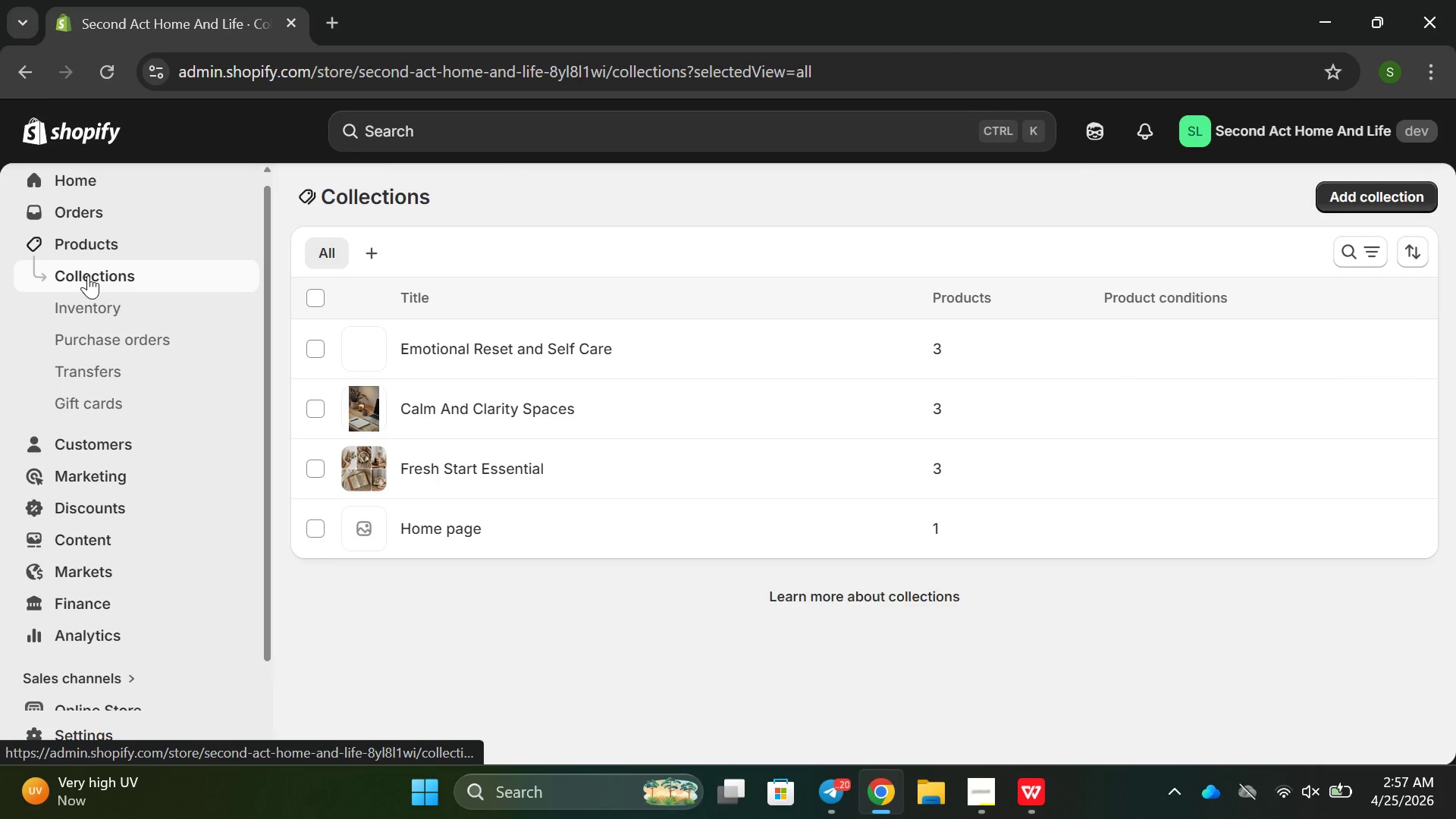 
left_click([971, 785])